 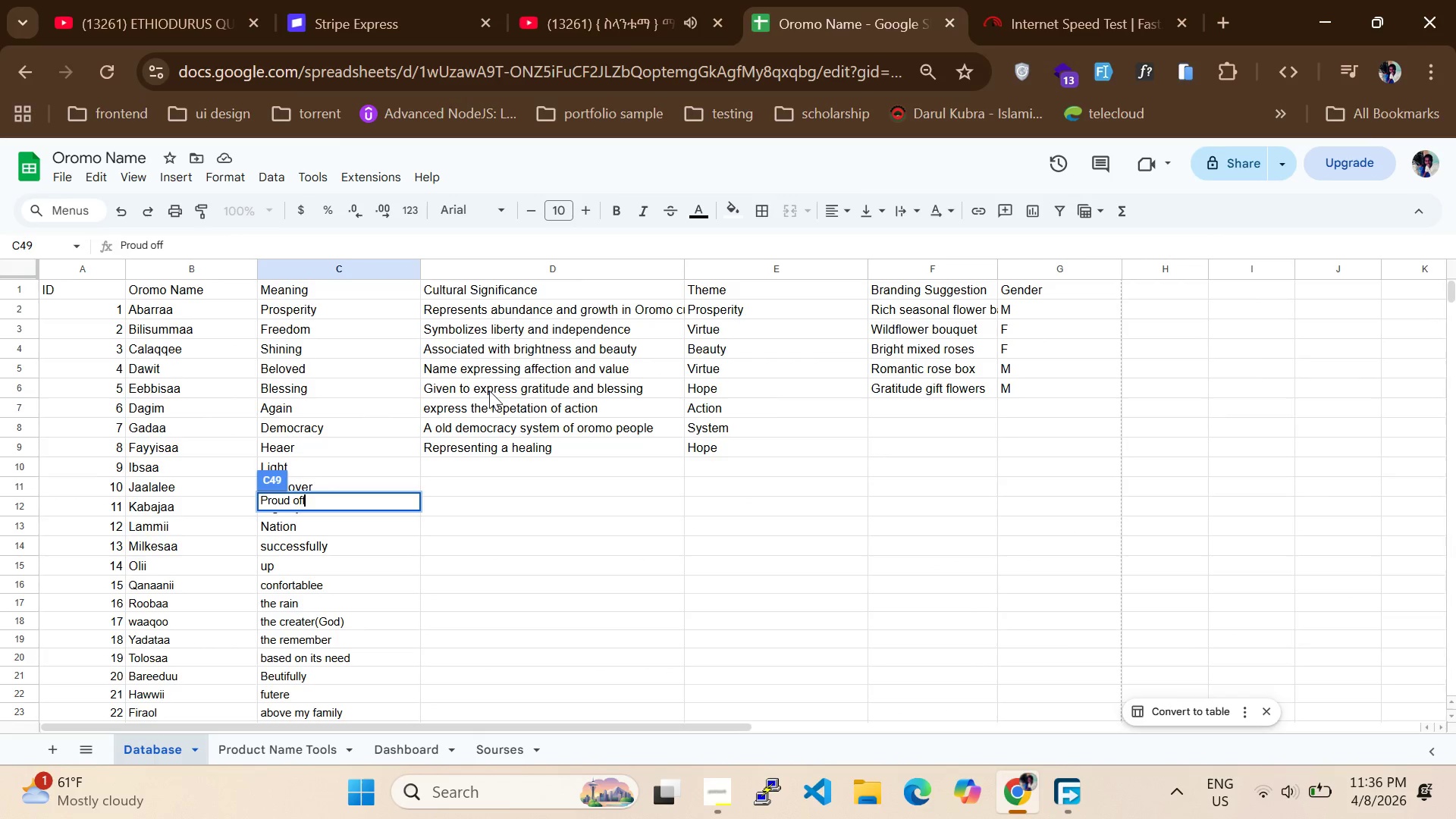 
left_click([548, 460])
 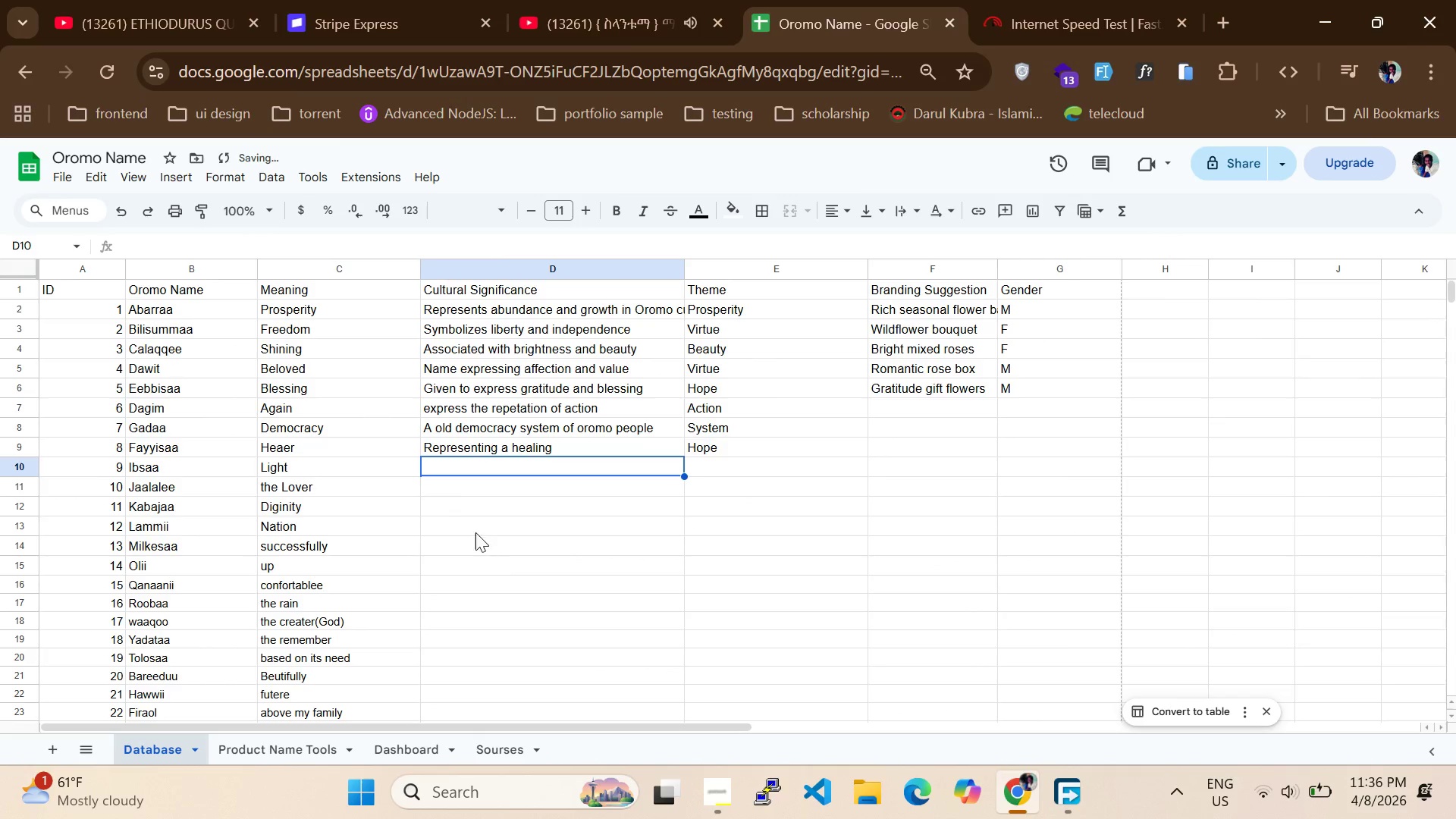 
scroll: coordinate [447, 487], scroll_direction: down, amount: 5.0
 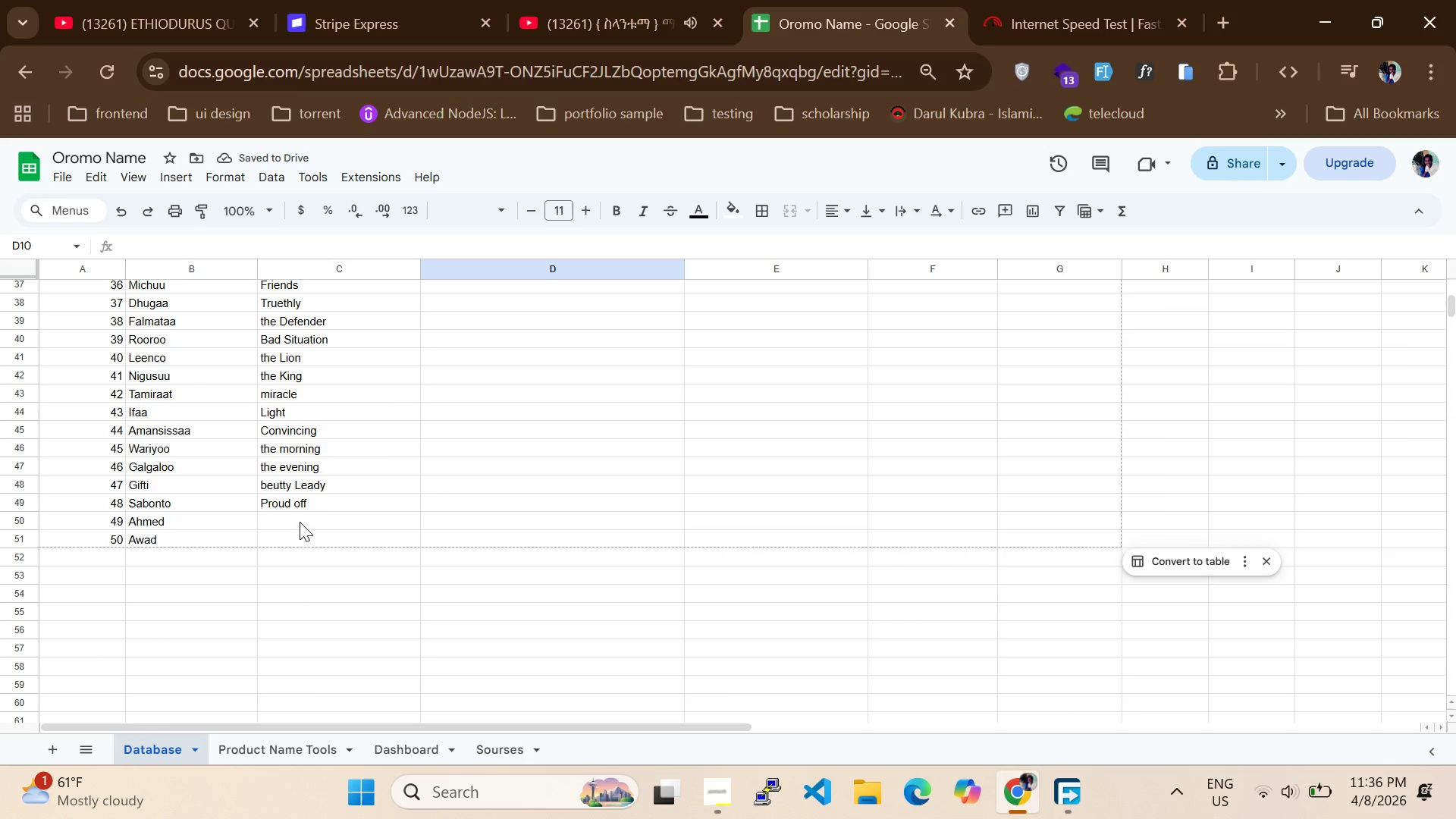 
double_click([294, 522])
 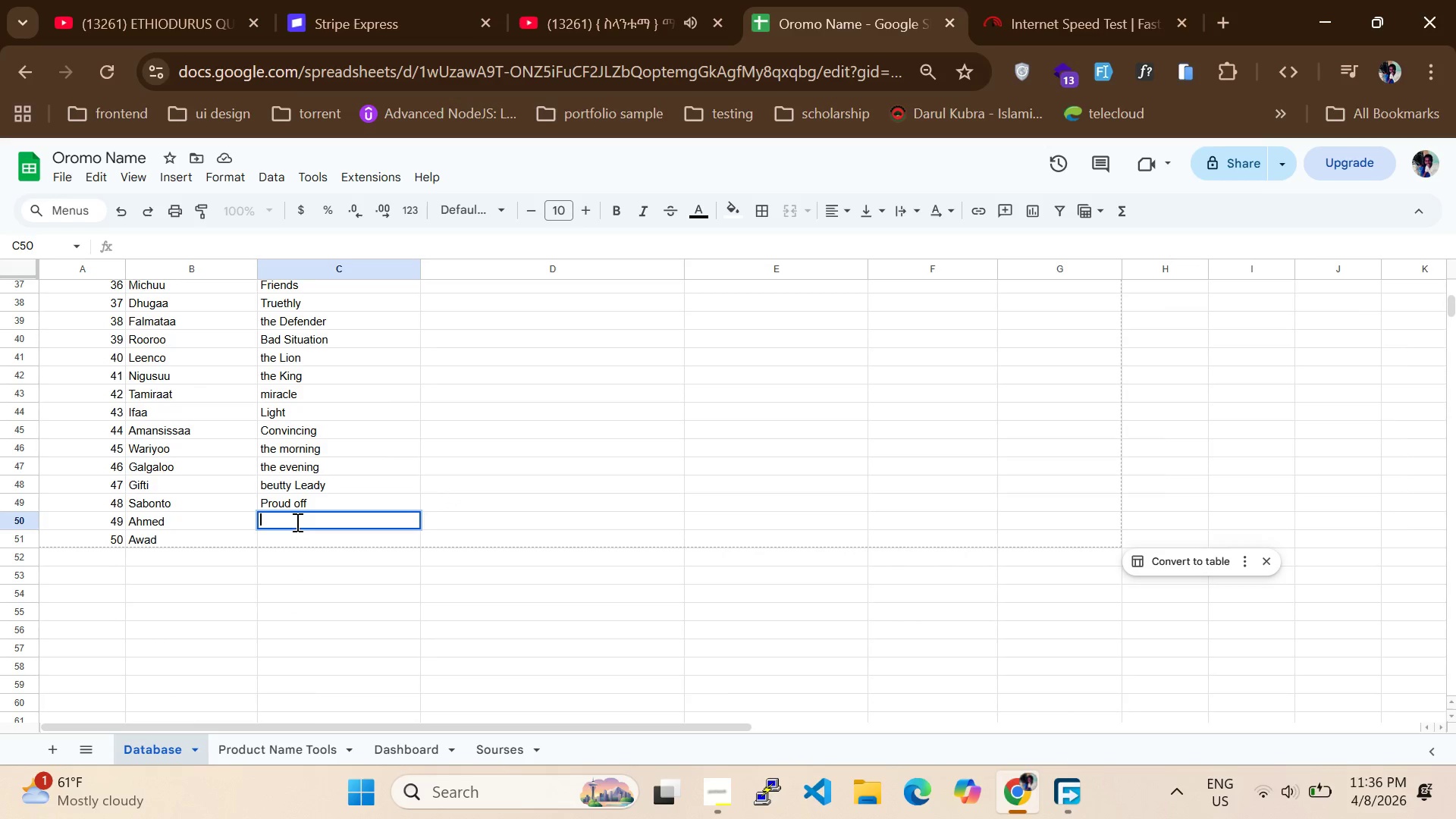 
type(thankfull)
key(Tab)
 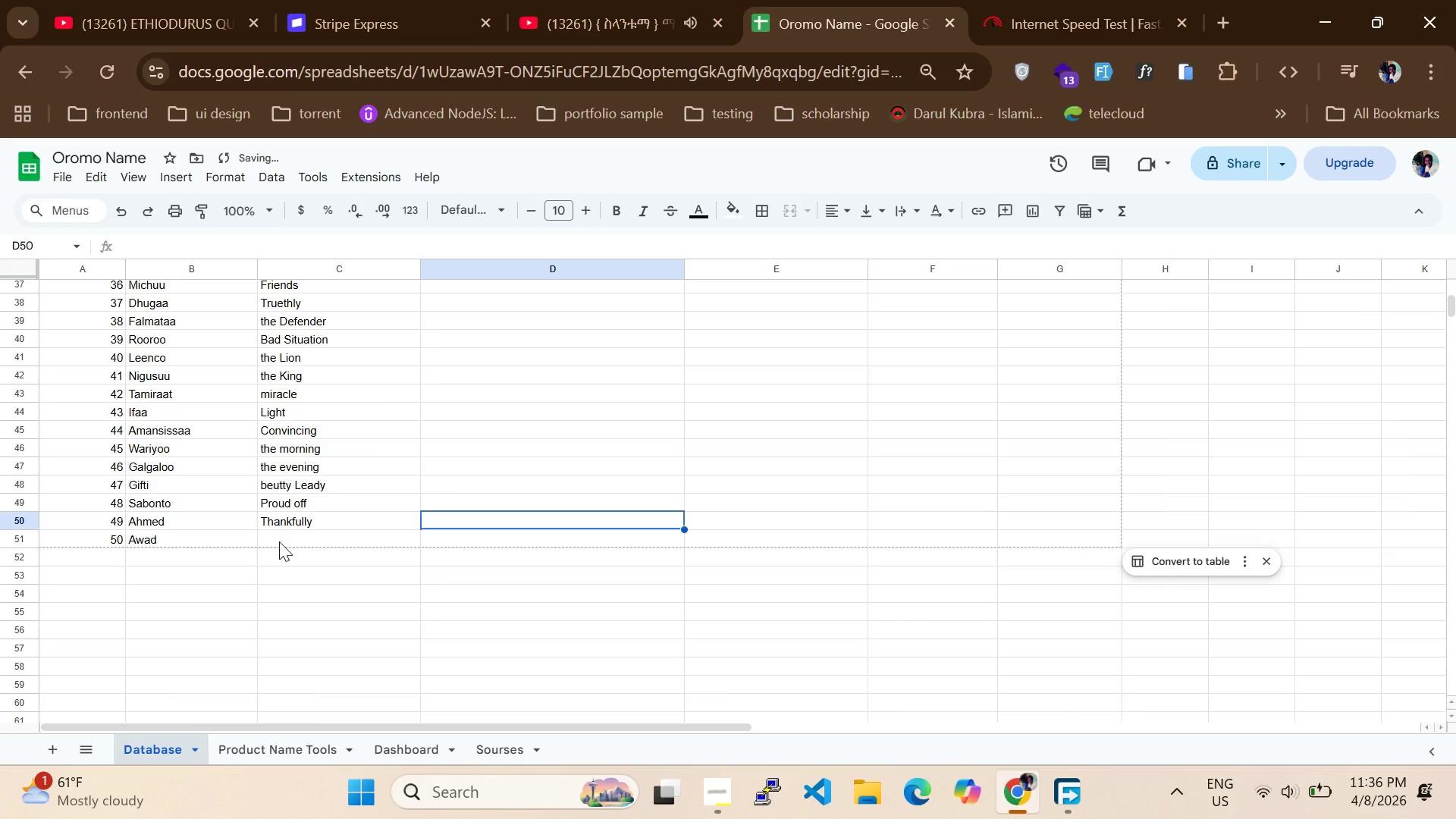 
double_click([279, 541])
 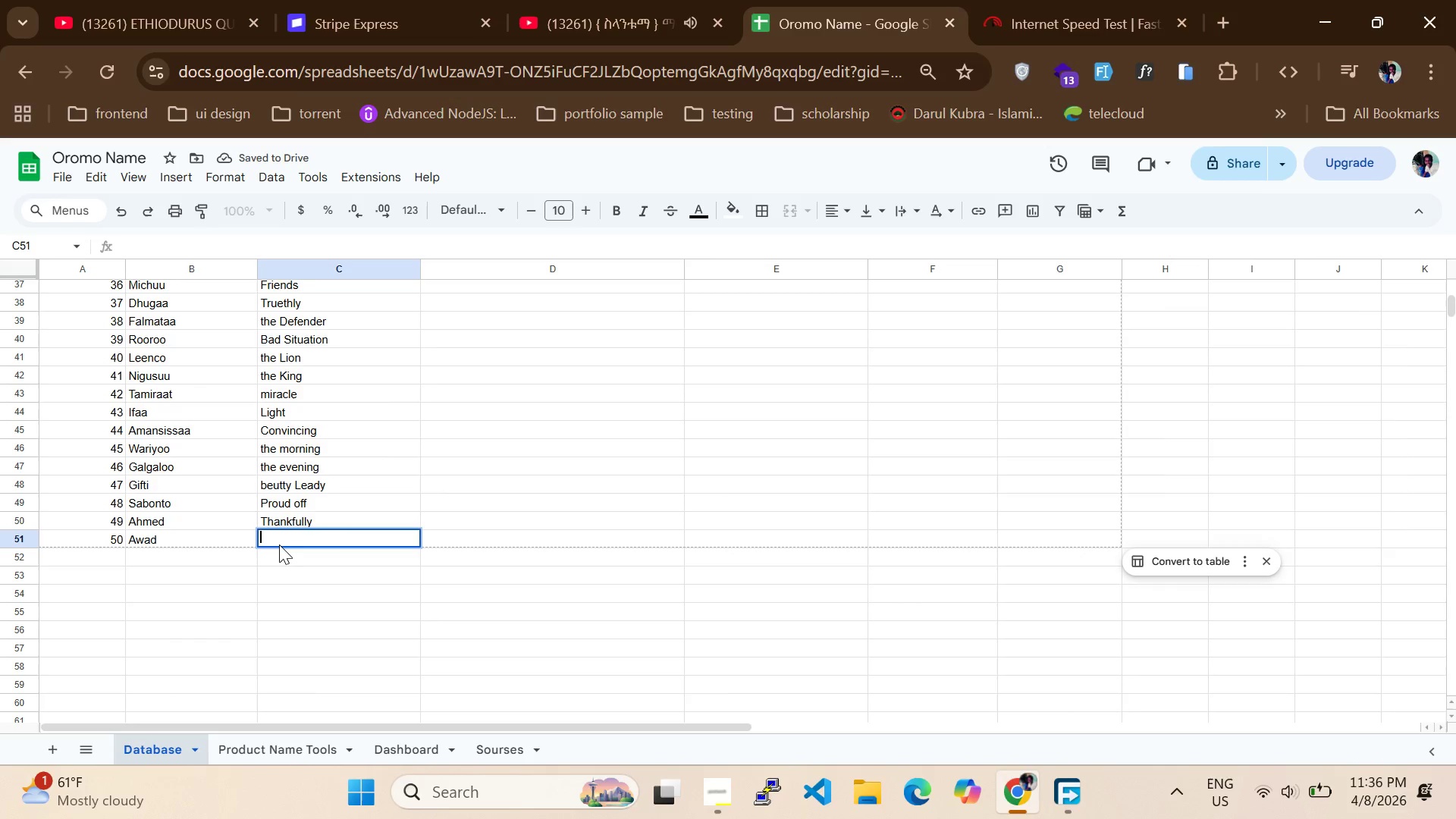 
type(the )
 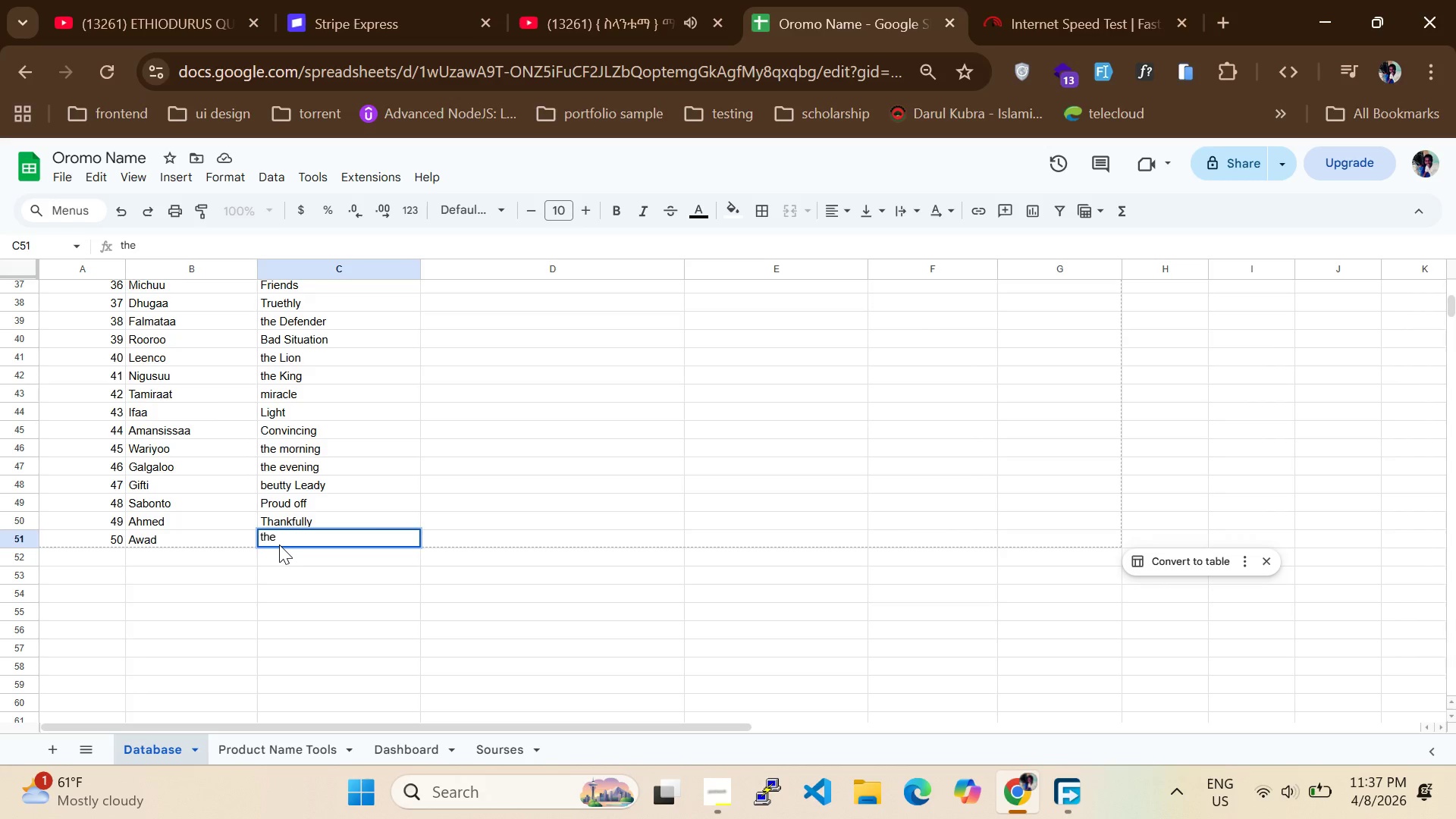 
type(goodness)
 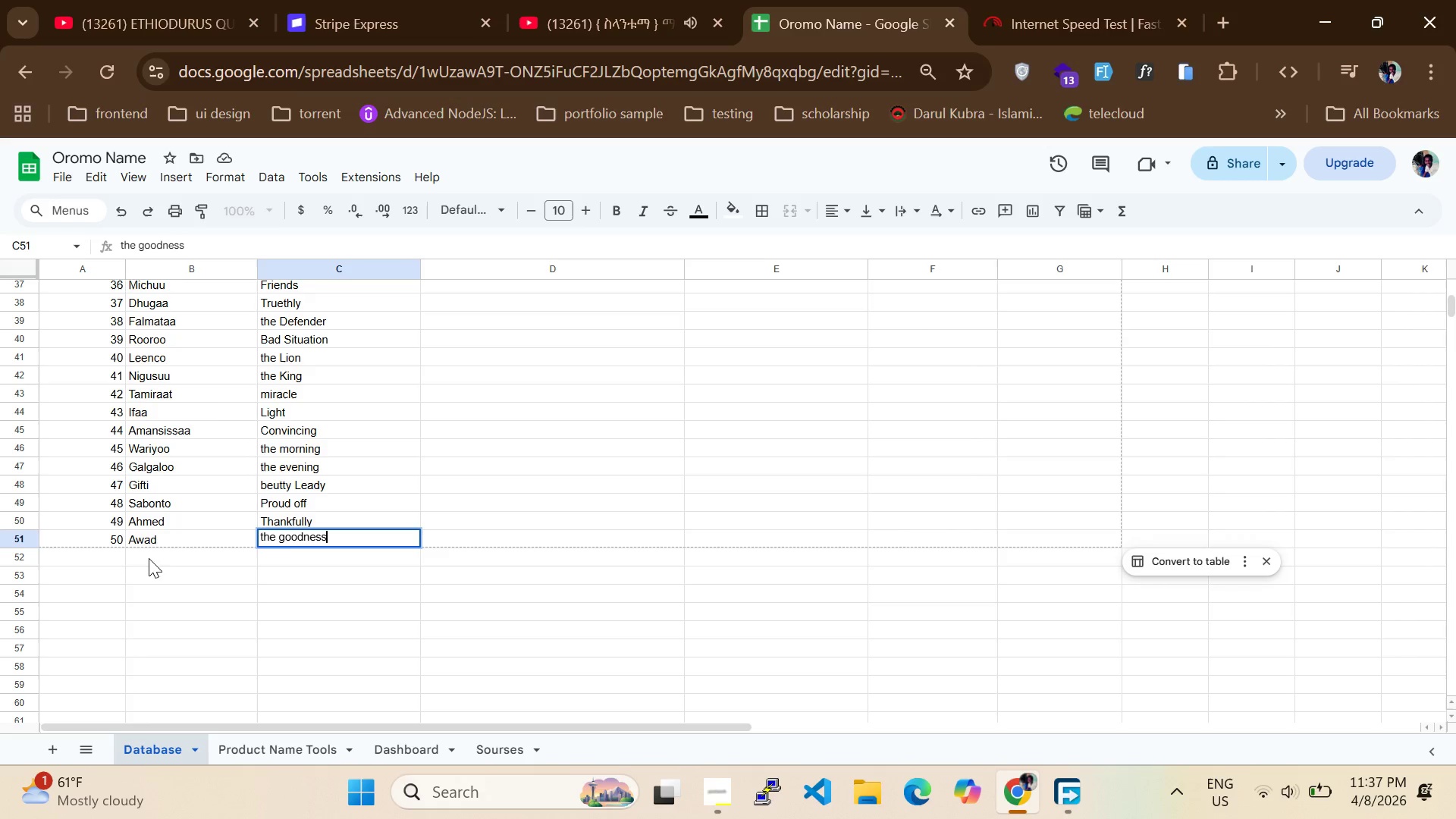 
scroll: coordinate [297, 514], scroll_direction: up, amount: 6.0
 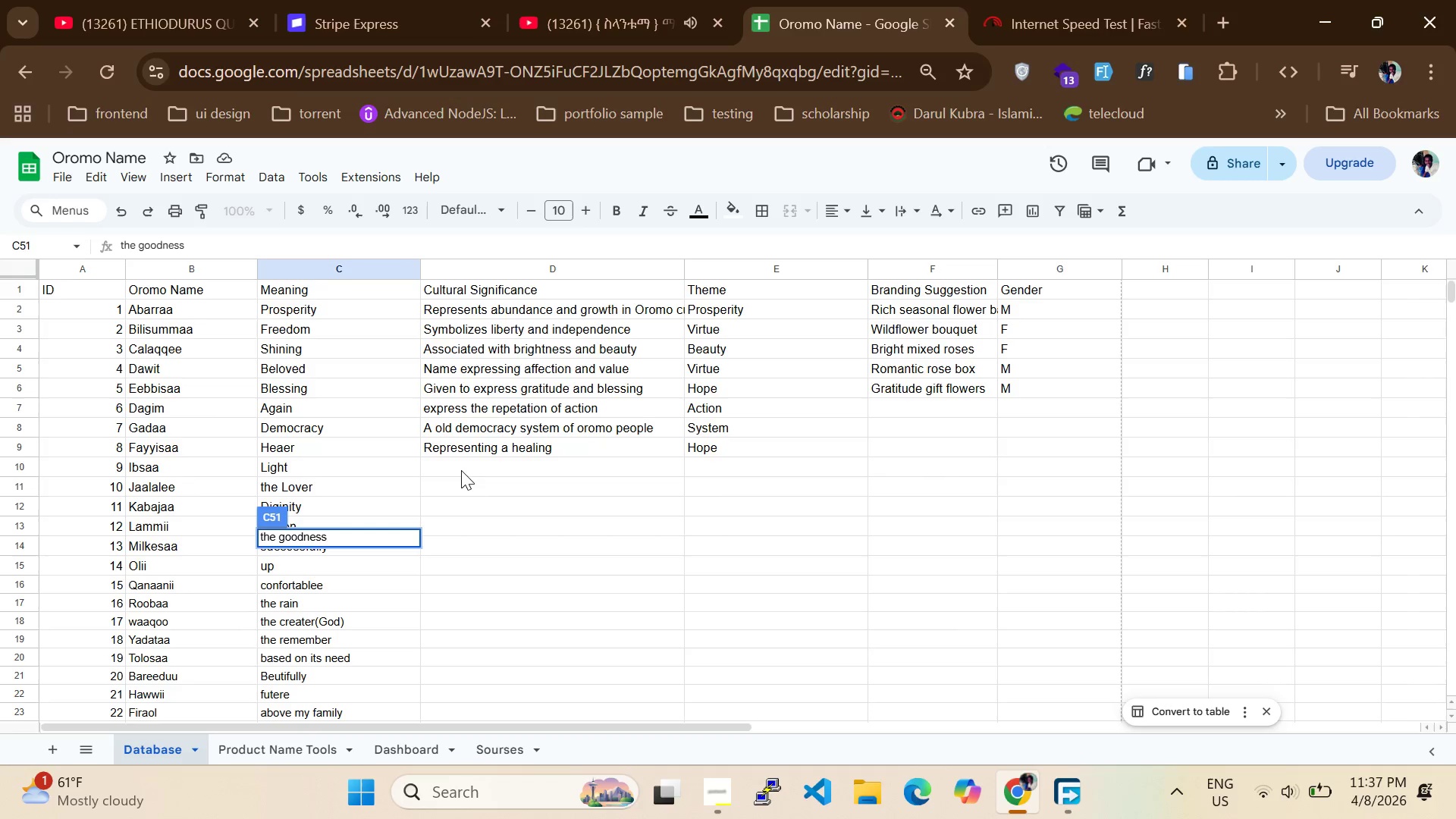 
left_click([461, 467])
 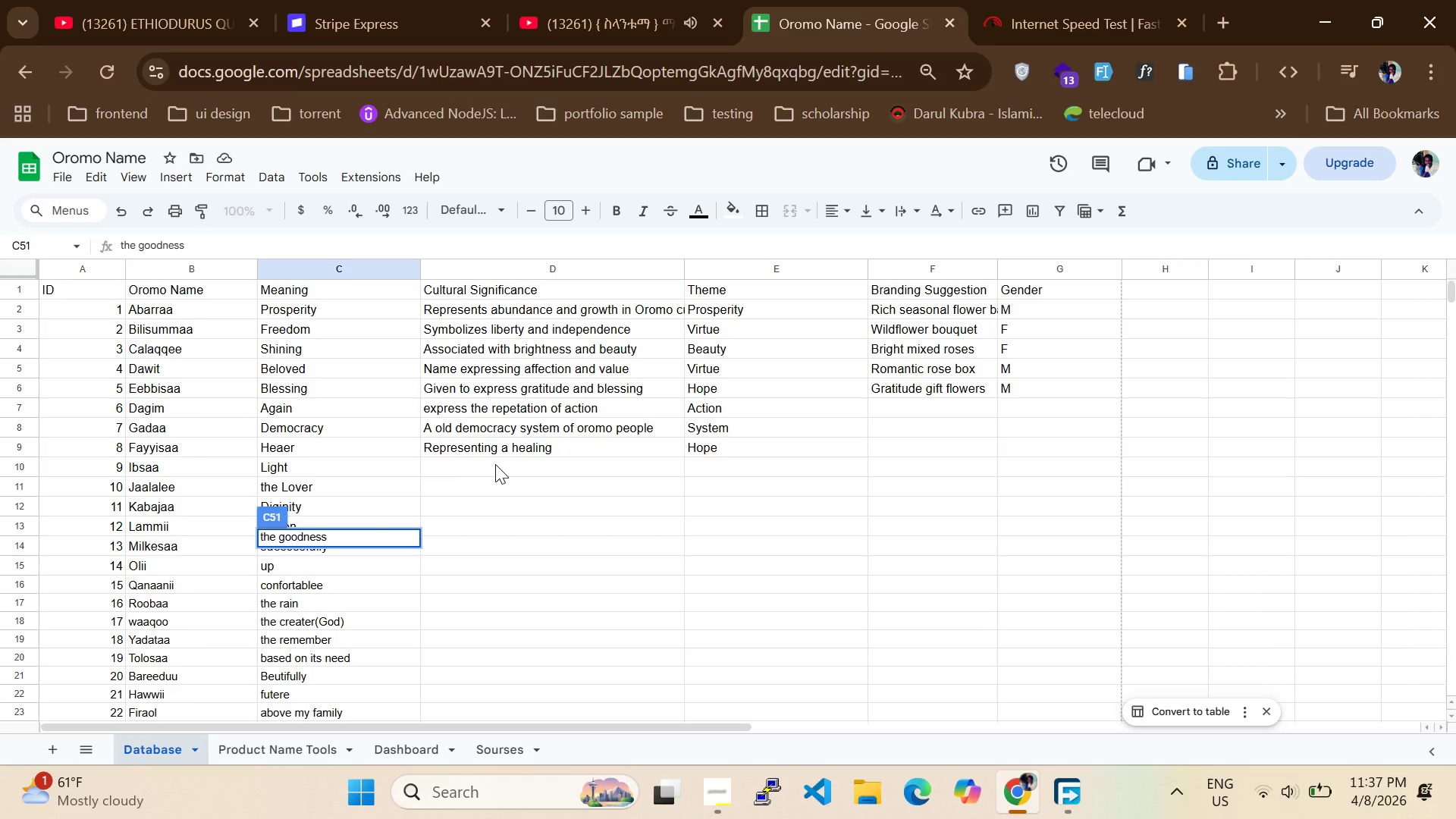 
double_click([495, 464])
 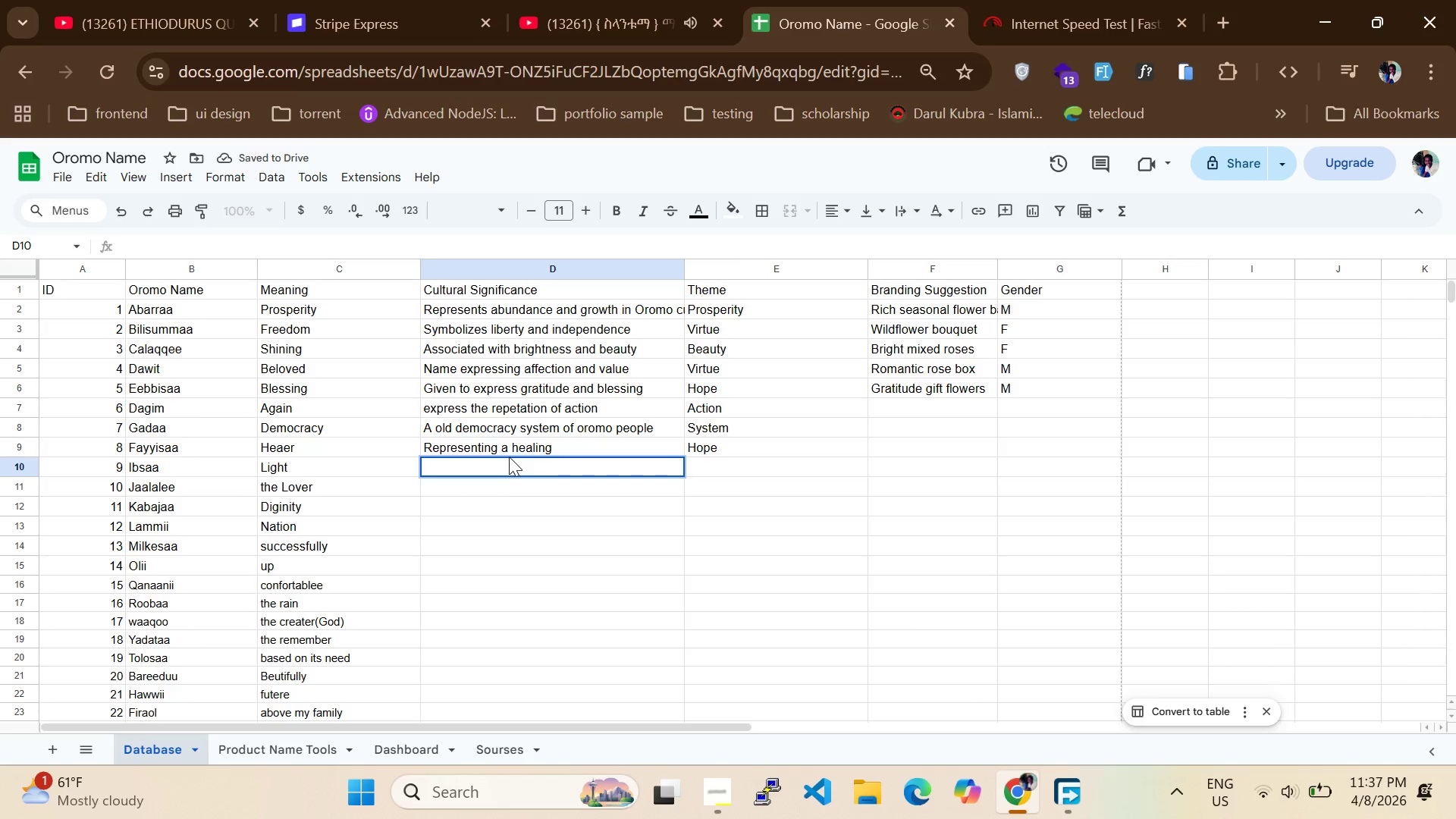 
type(Represent a lightness)
 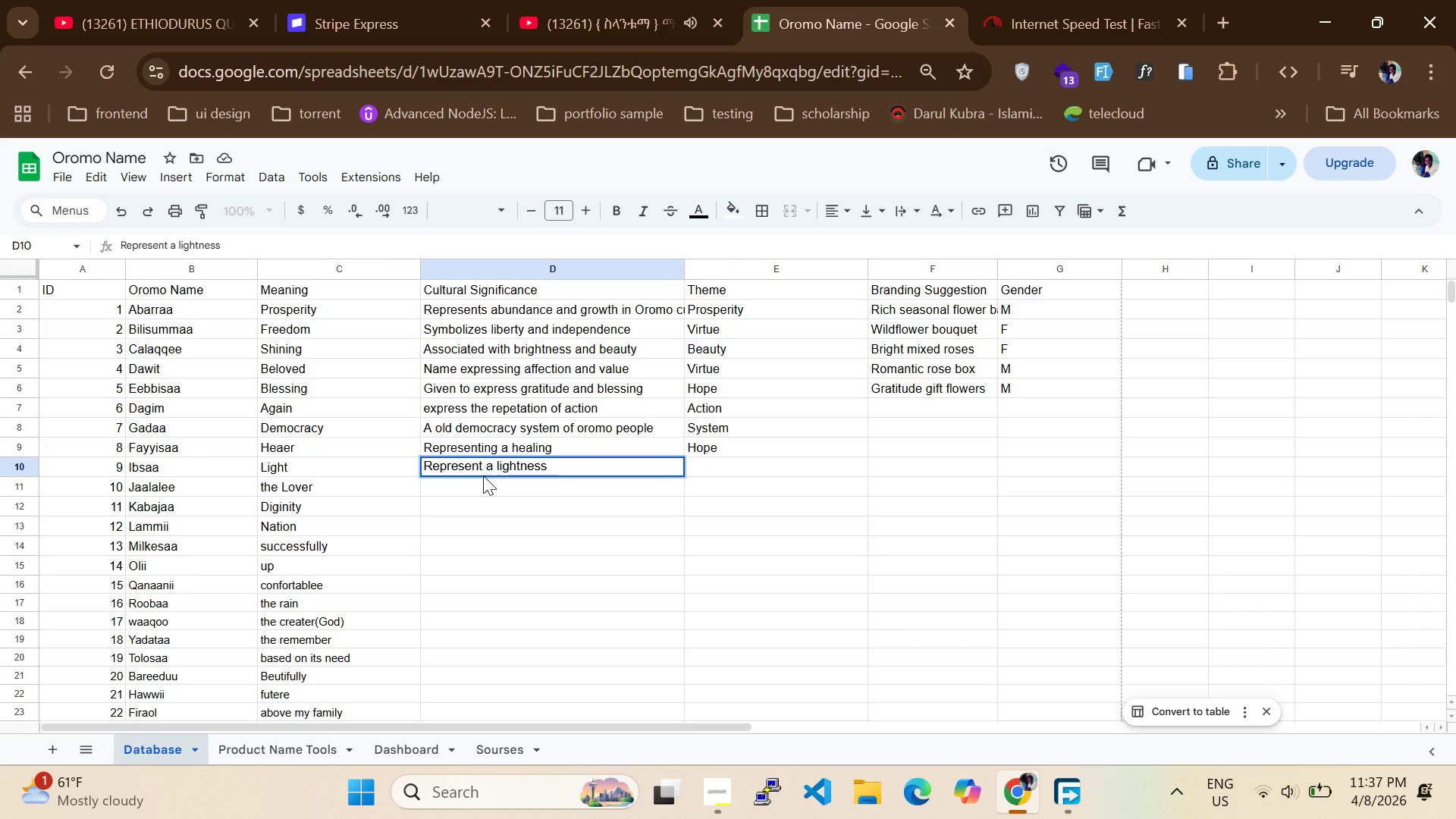 
left_click([475, 483])
 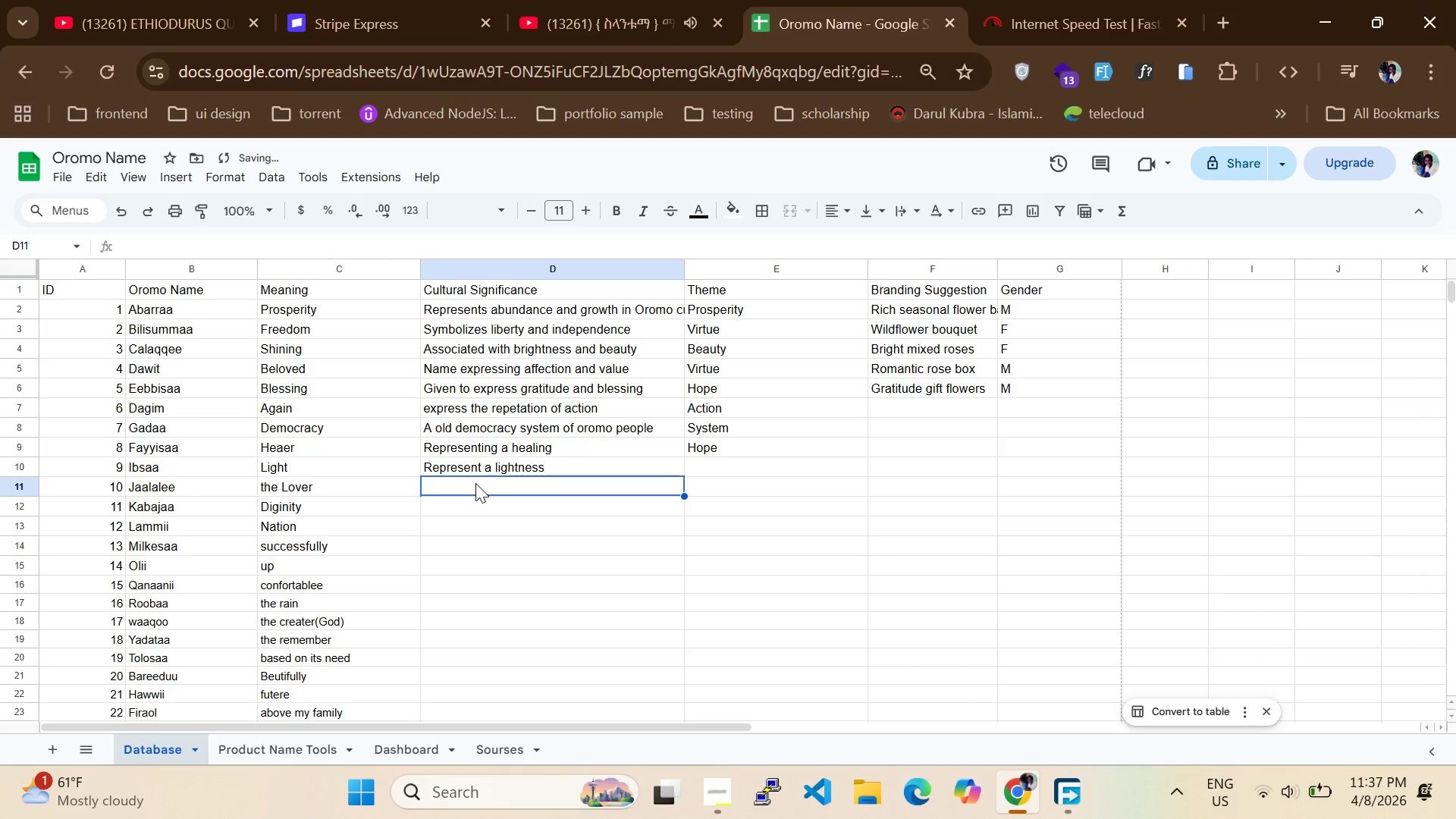 
left_click([475, 483])
 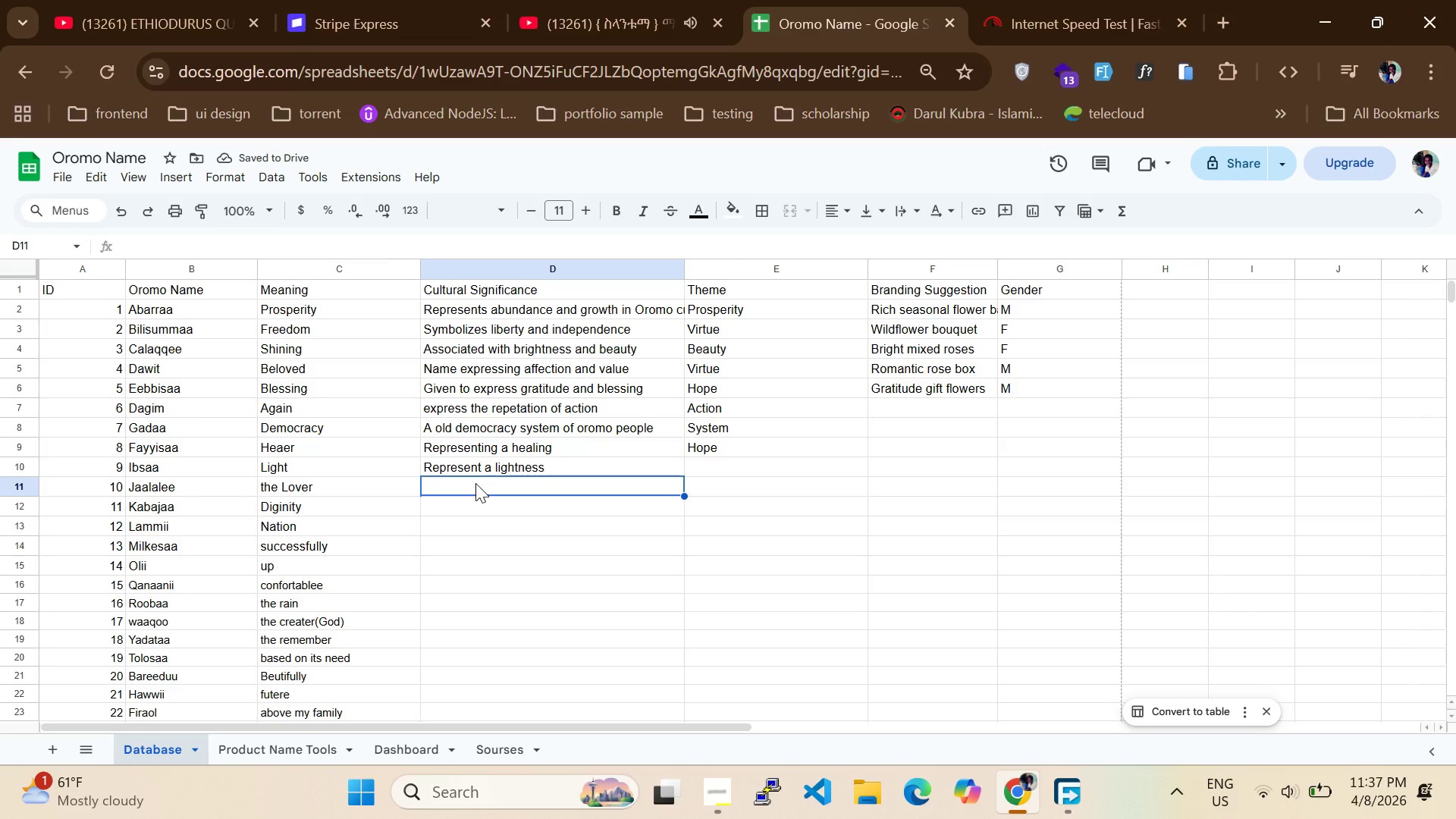 
type(this name is express a love)
 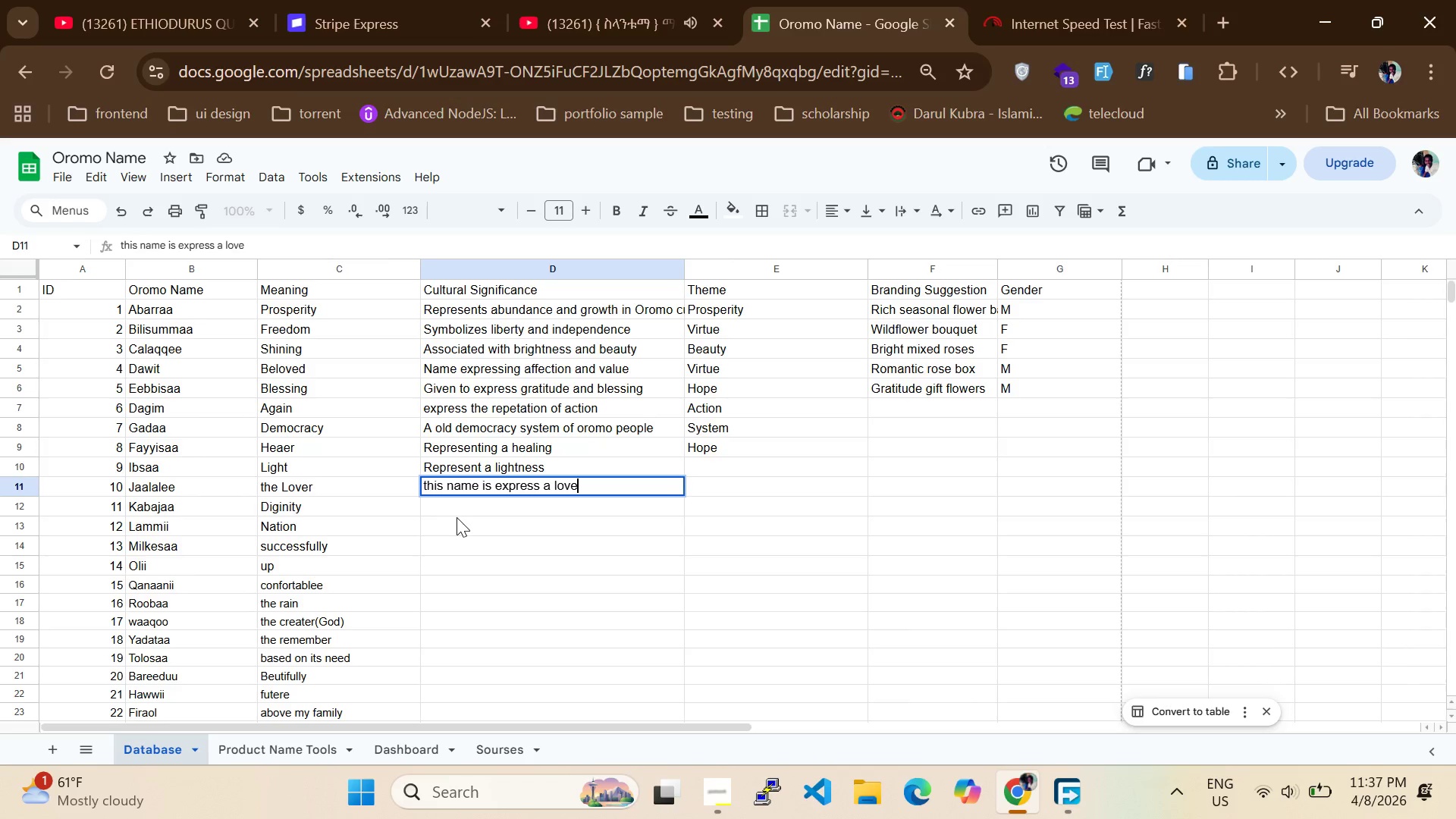 
double_click([461, 509])
 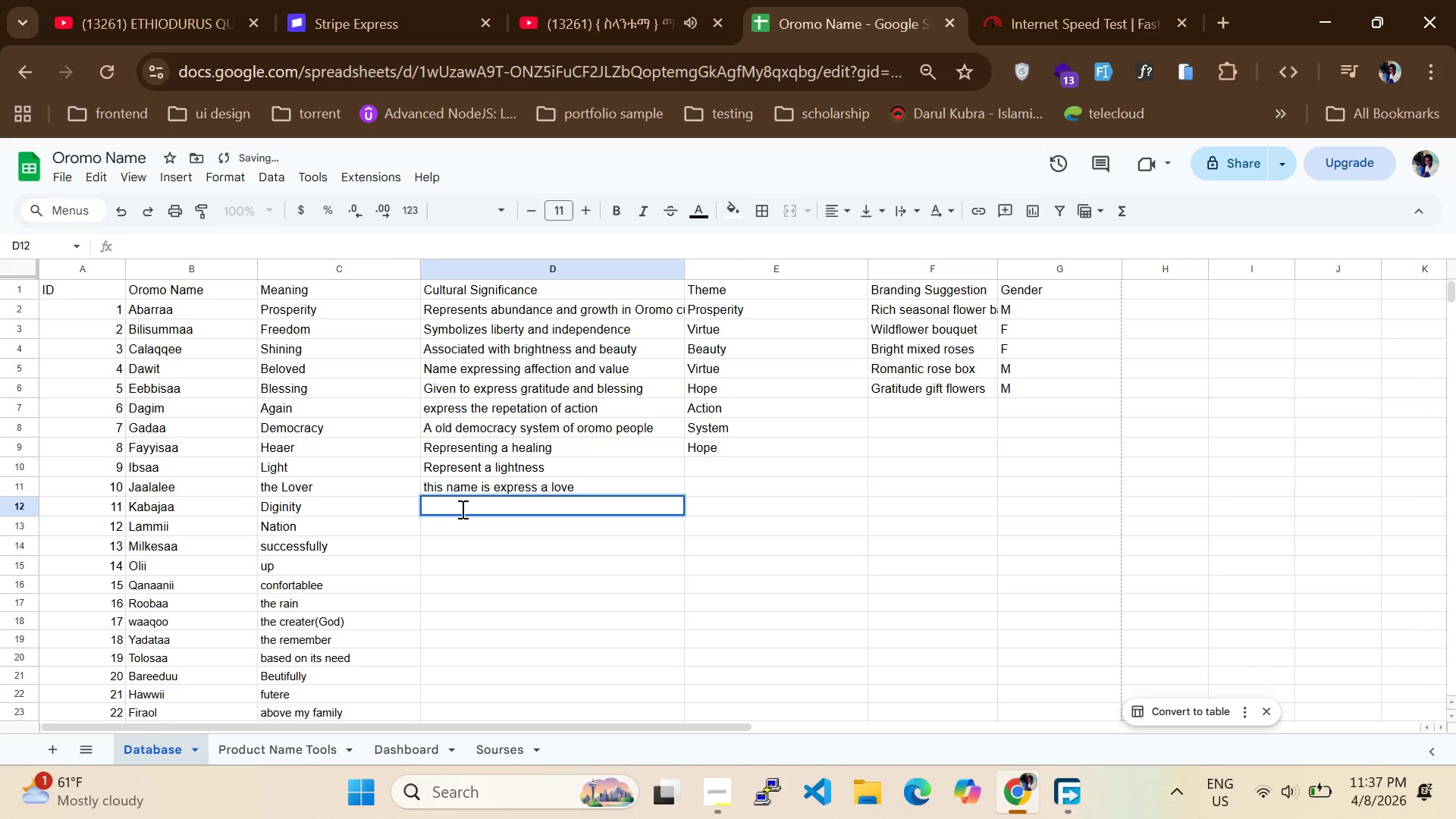 
type(g)
key(Backspace)
type(express a diginty)
 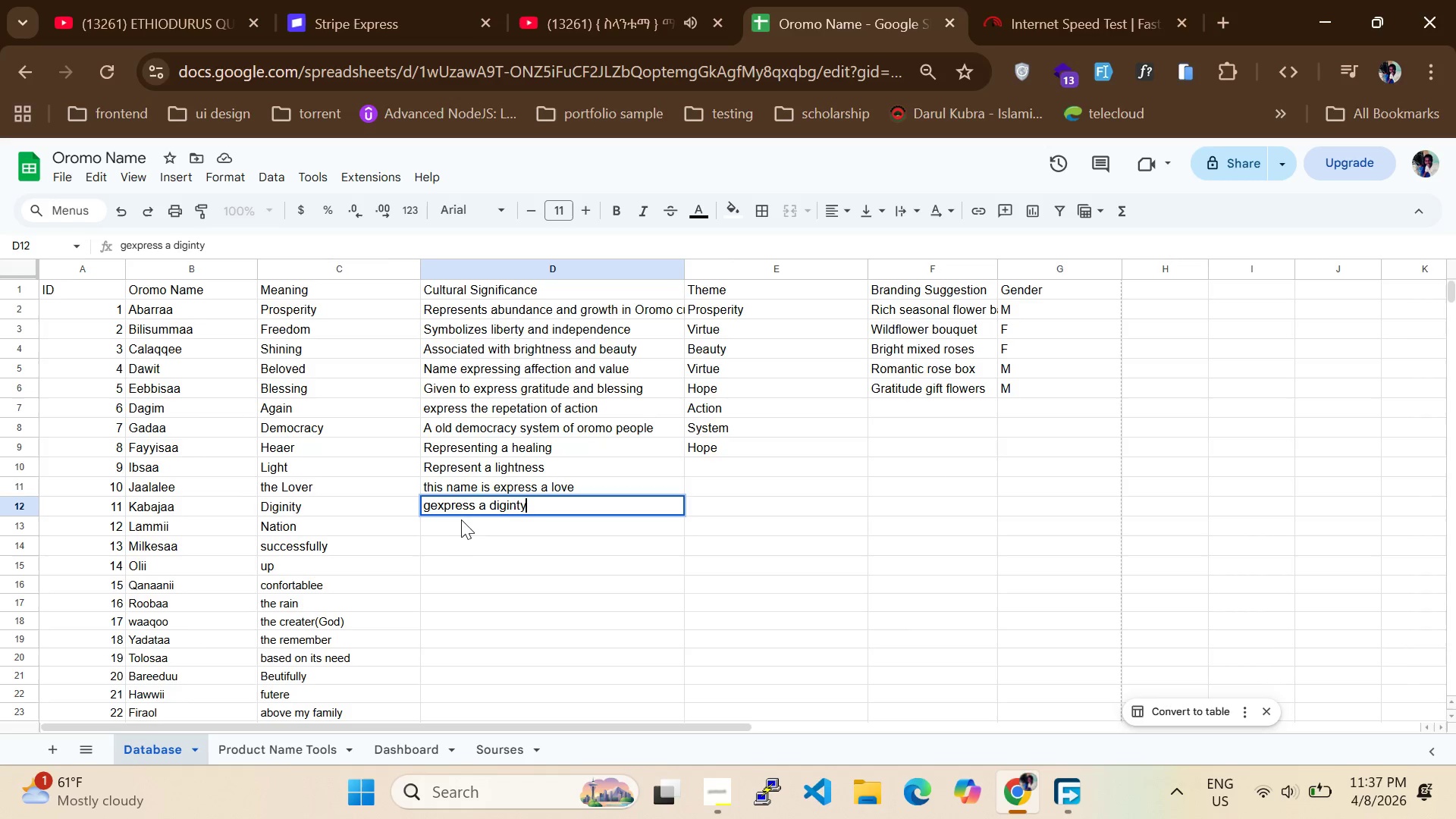 
left_click([463, 527])
 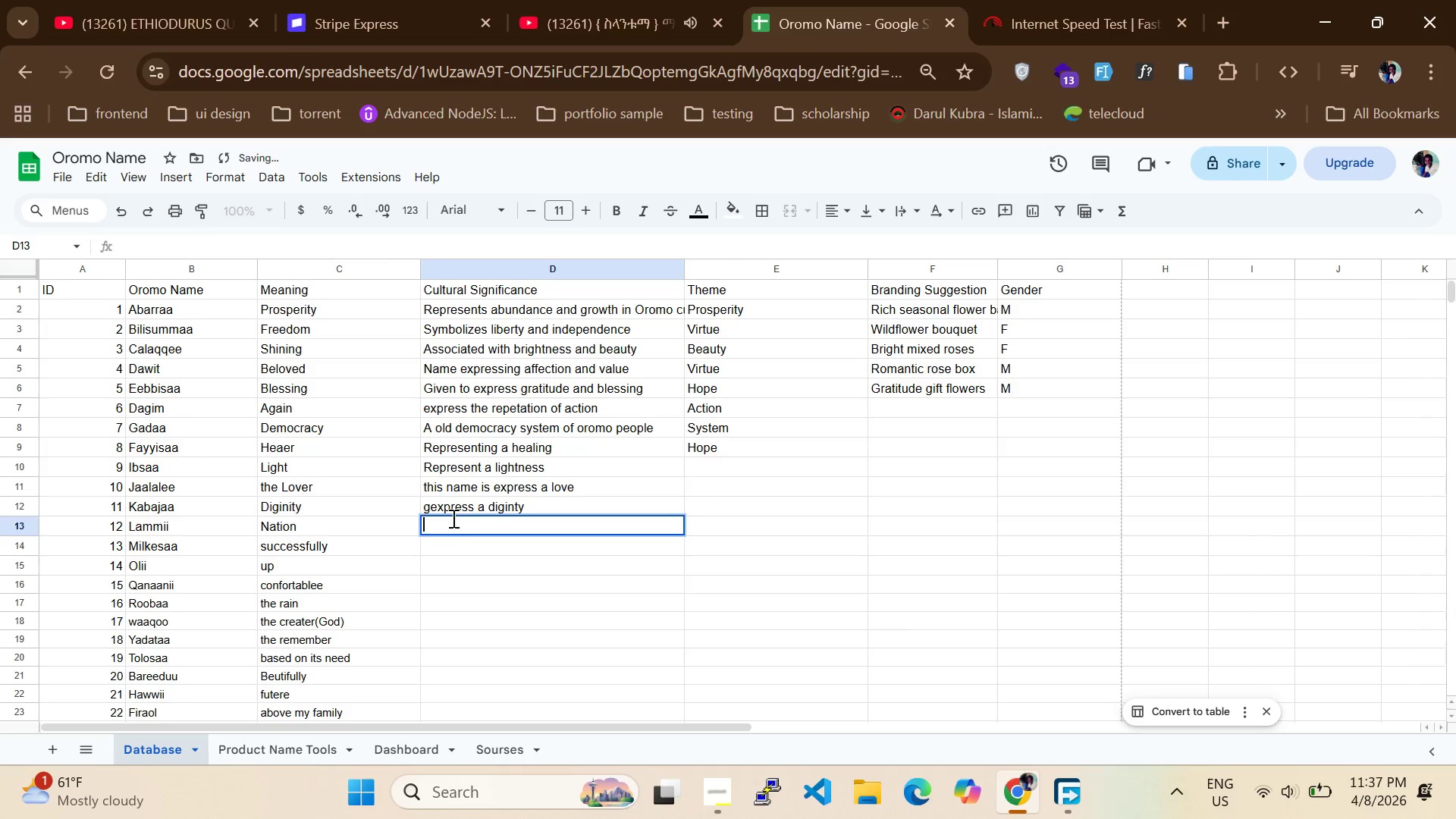 
double_click([452, 507])
 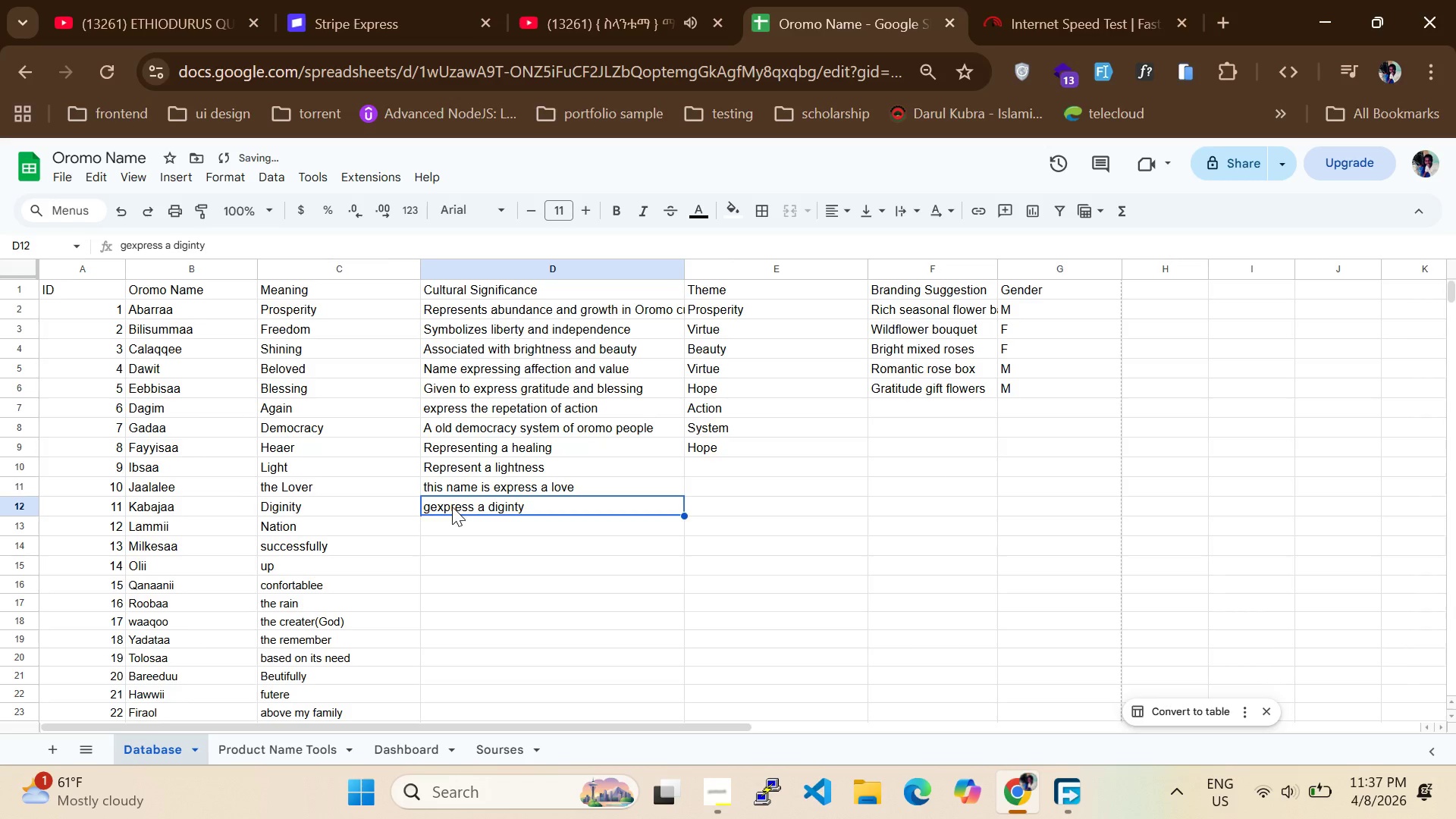 
triple_click([452, 507])
 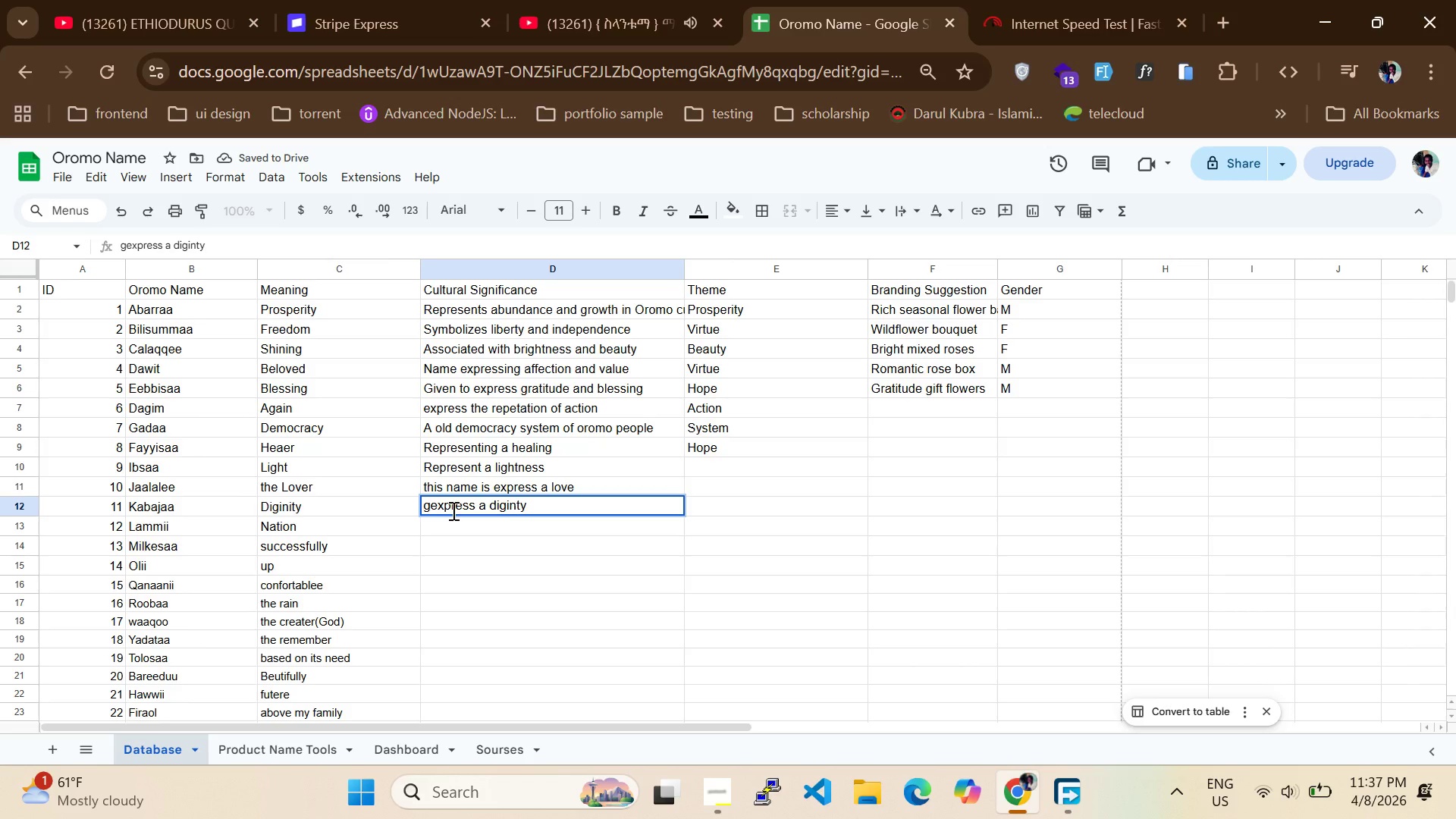 
key(ArrowLeft)
 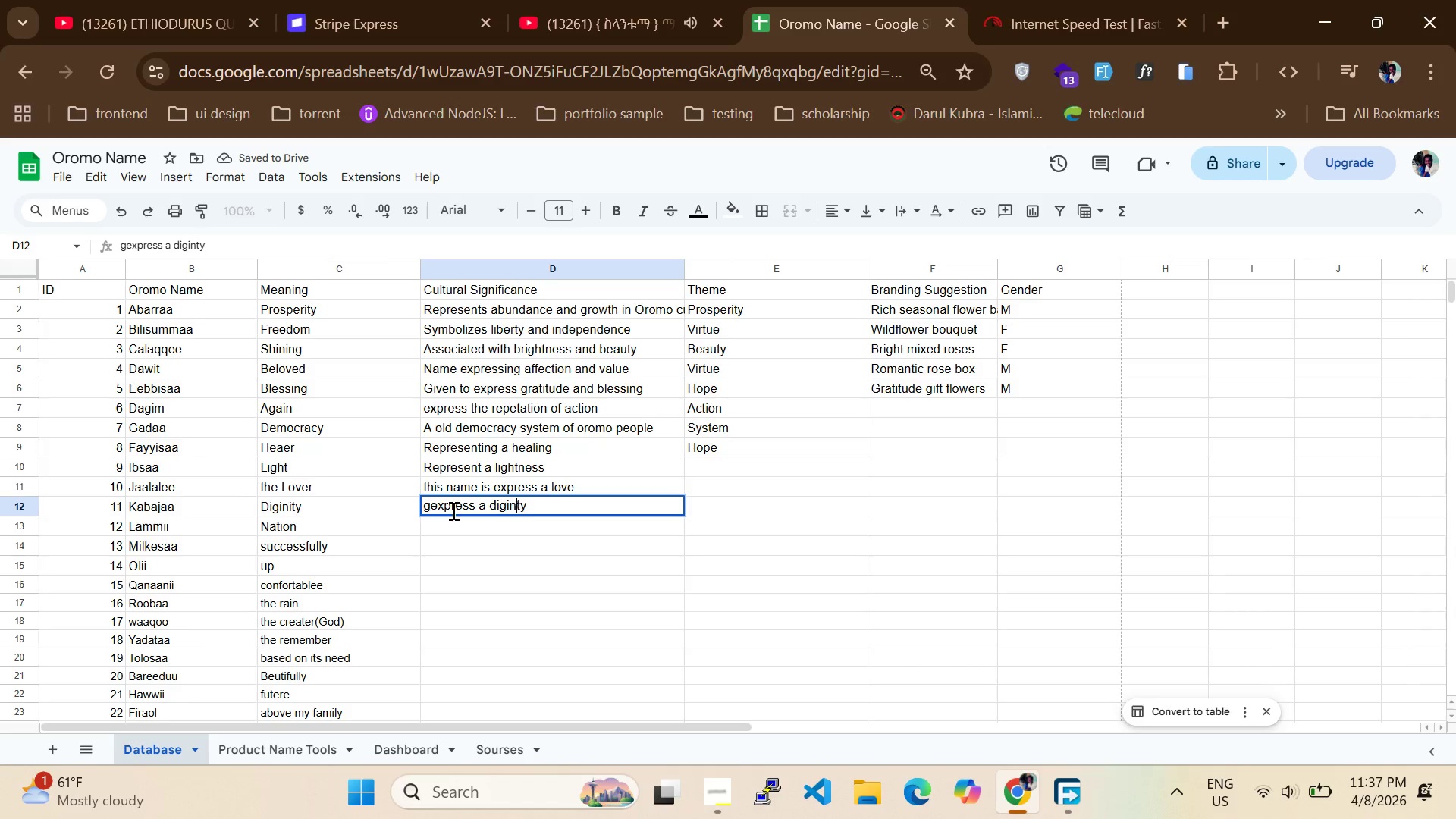 
key(ArrowLeft)
 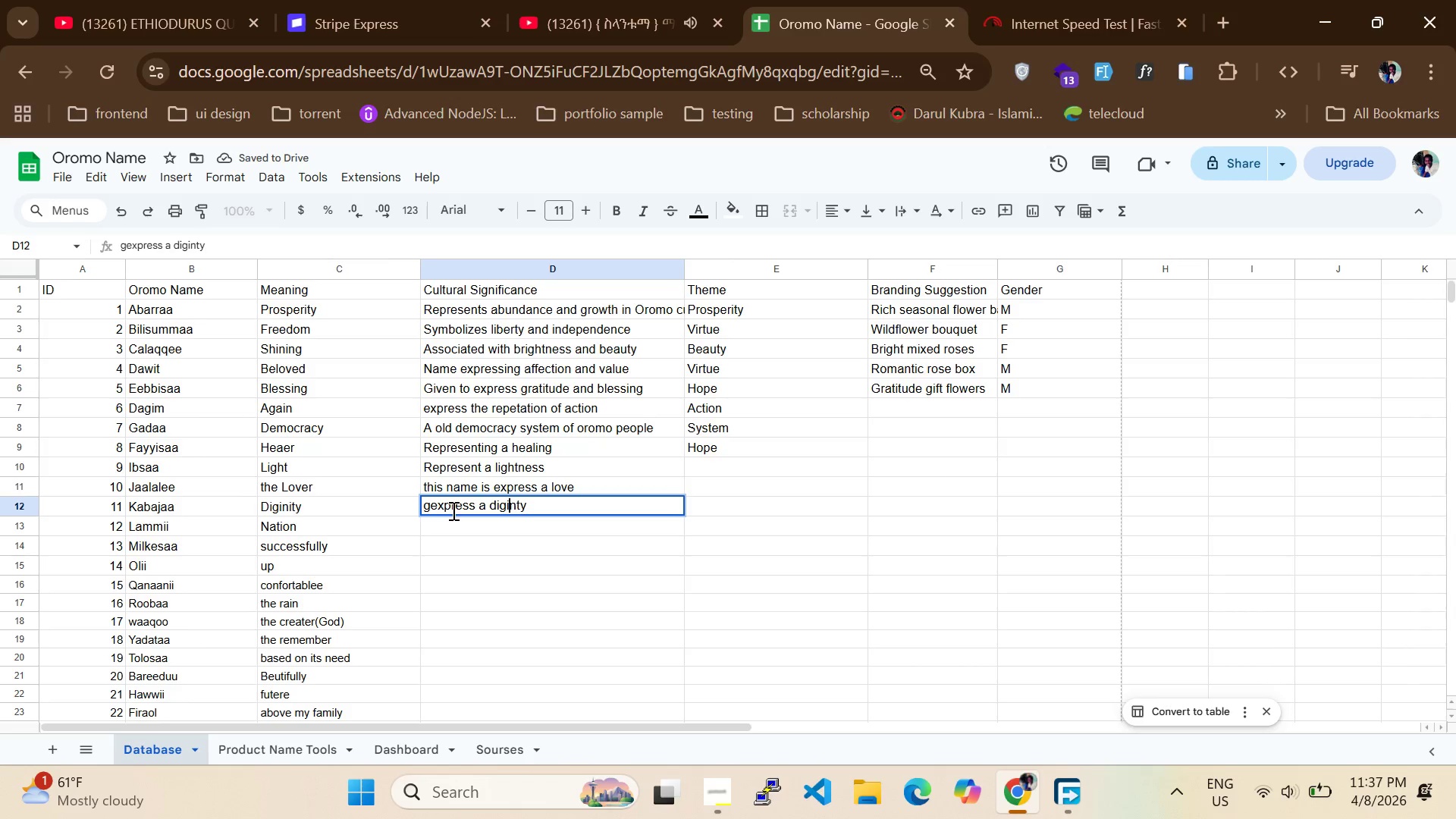 
hold_key(key=ArrowLeft, duration=1.16)
 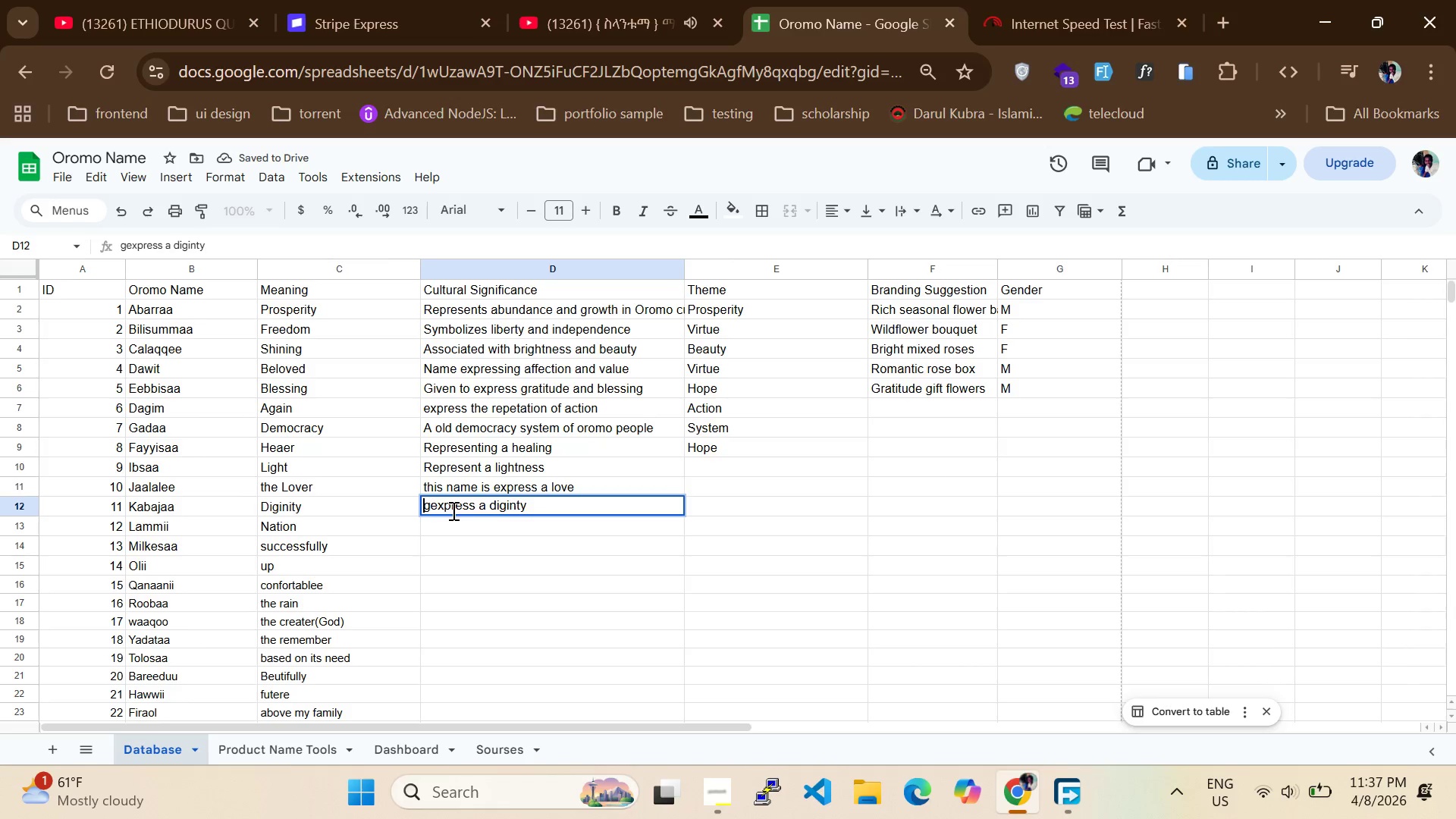 
key(ArrowLeft)
 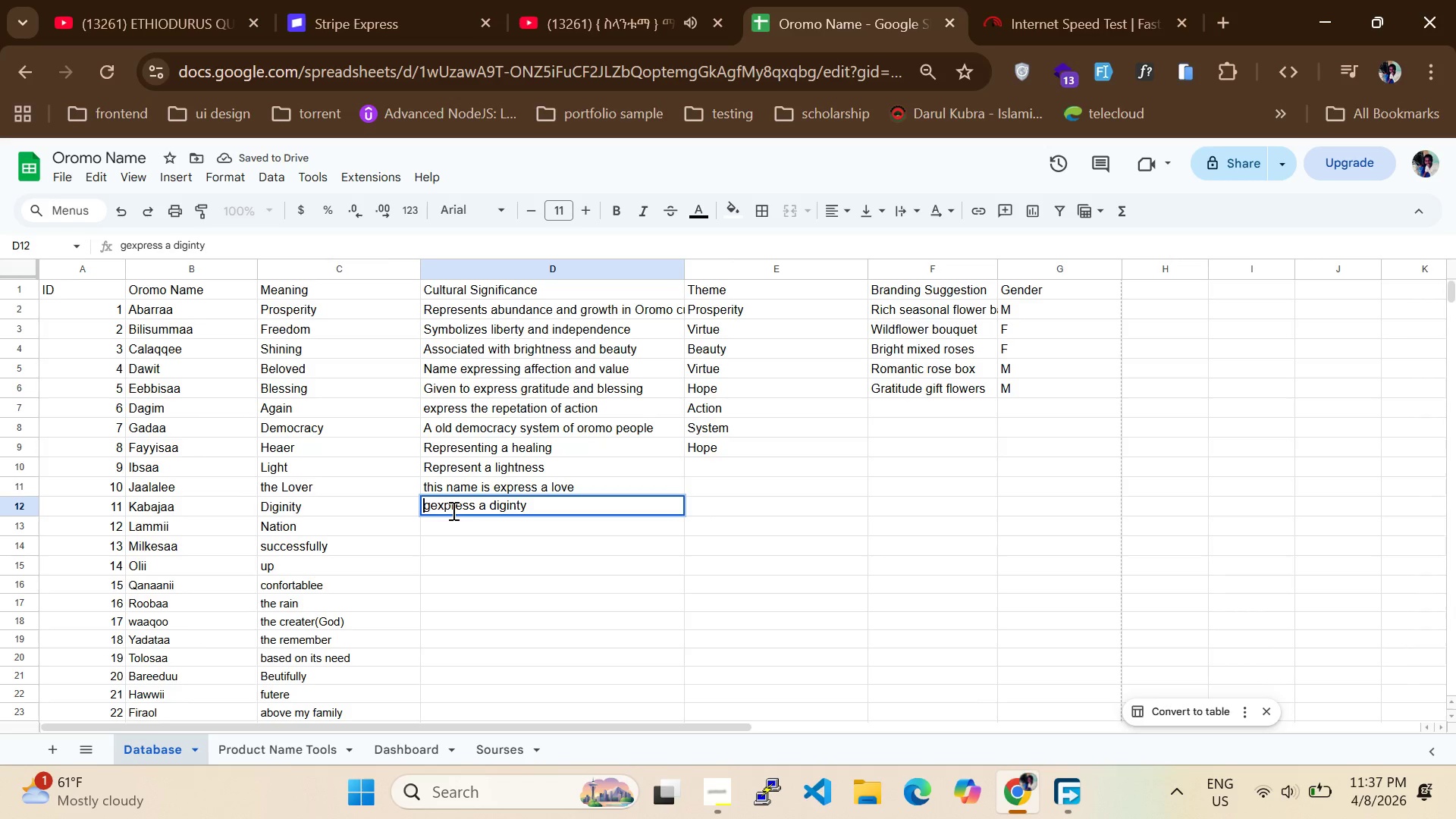 
key(ArrowRight)
 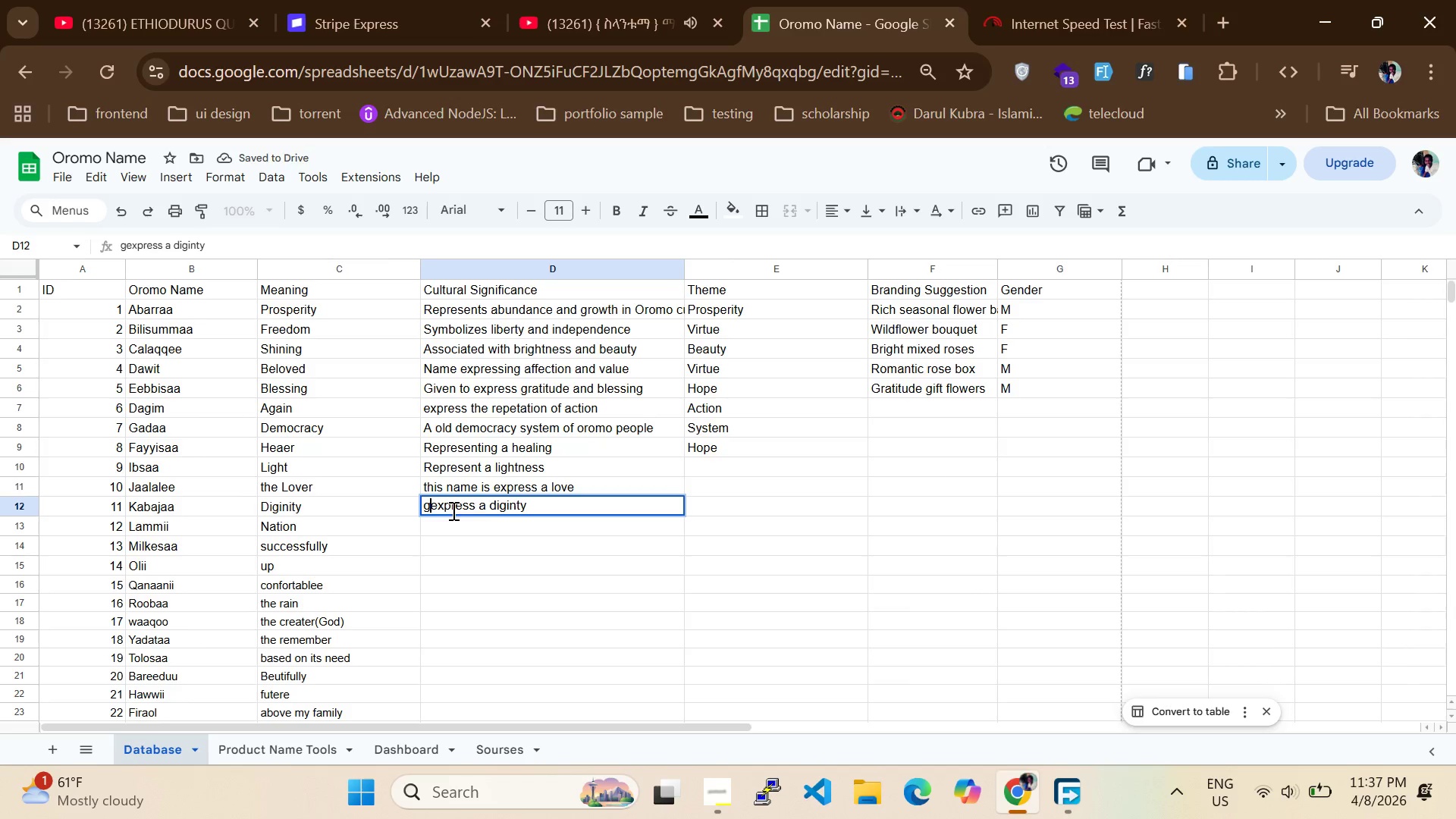 
key(Backspace)
 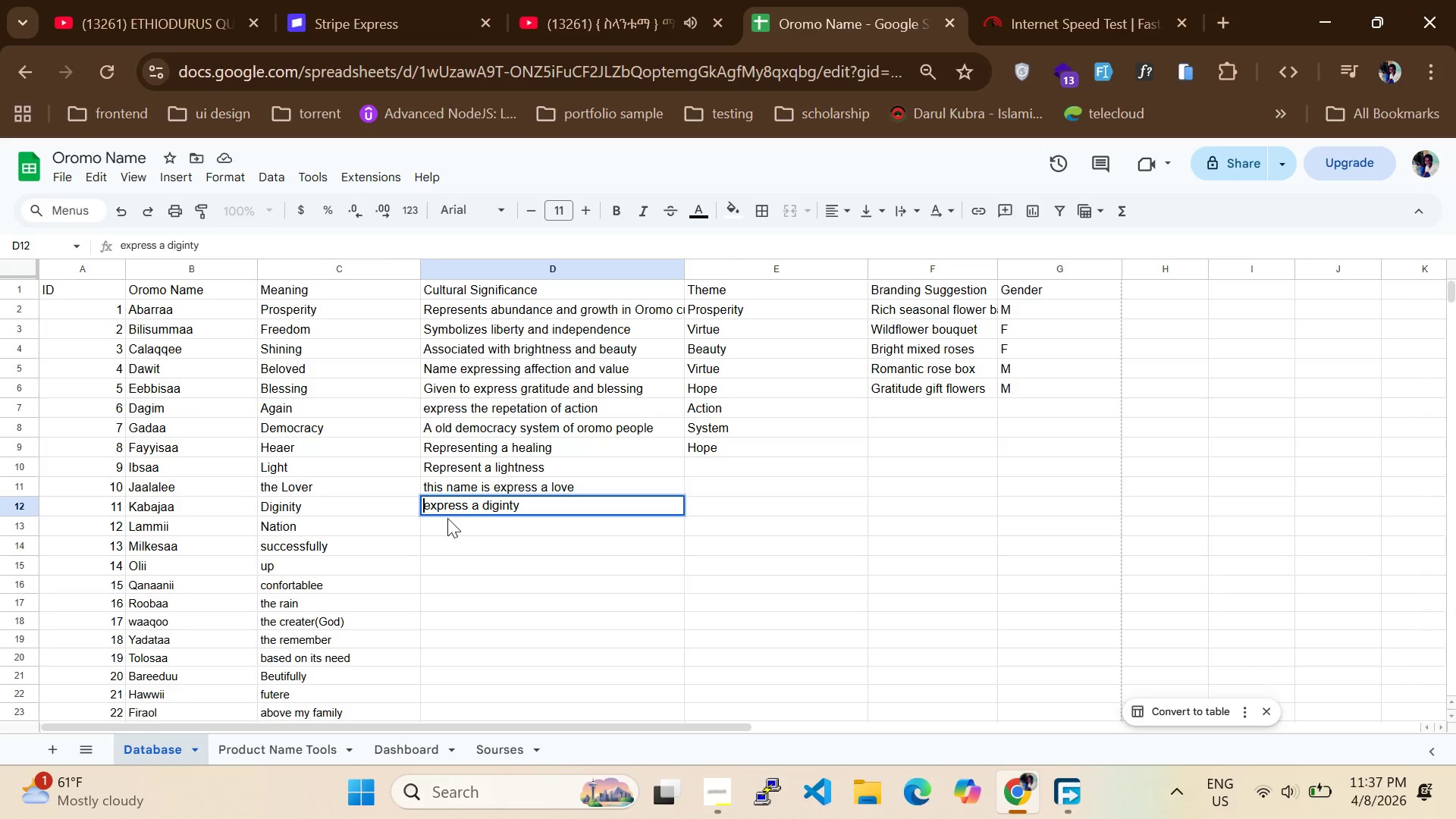 
left_click([445, 527])
 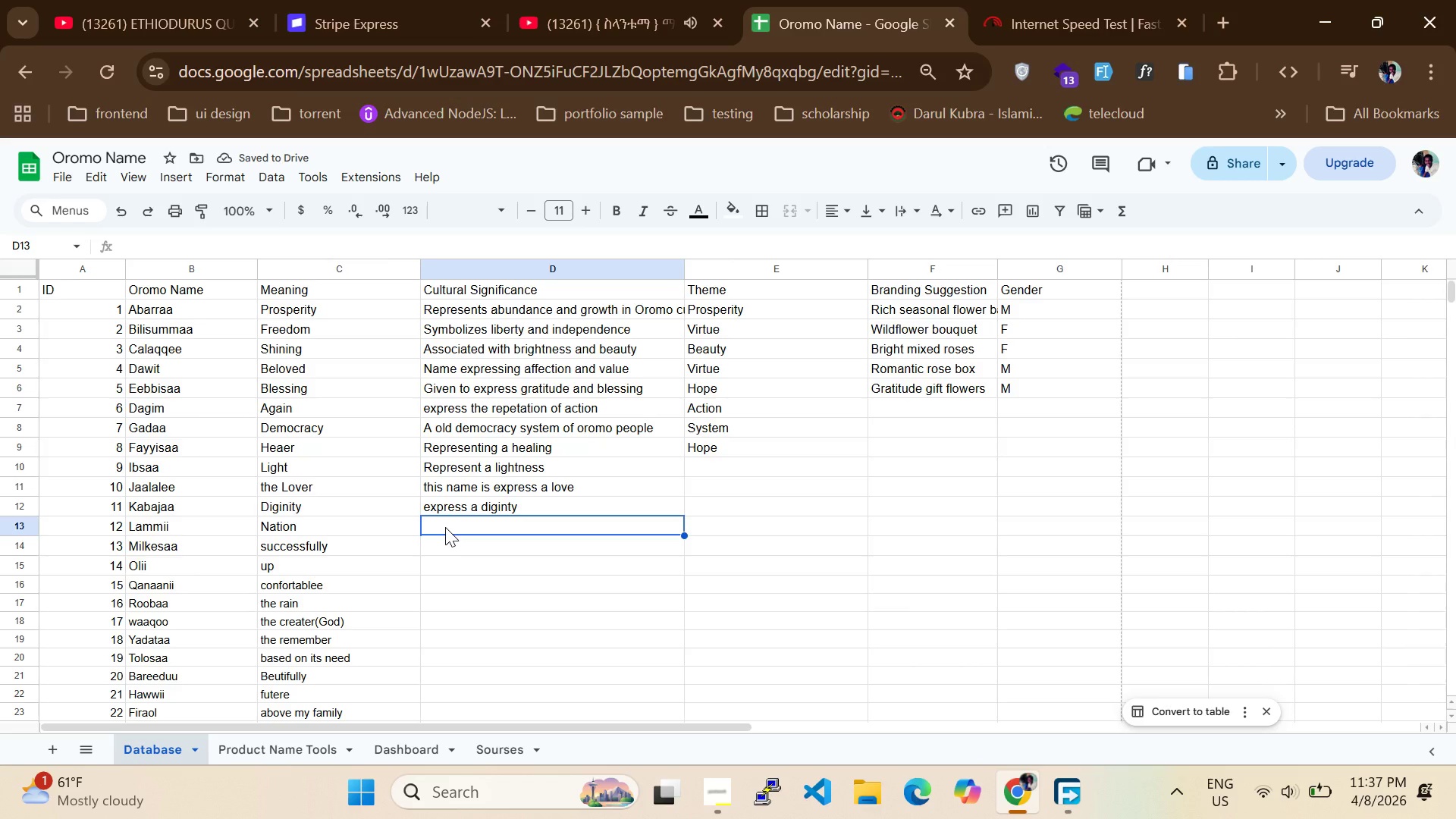 
wait(5.67)
 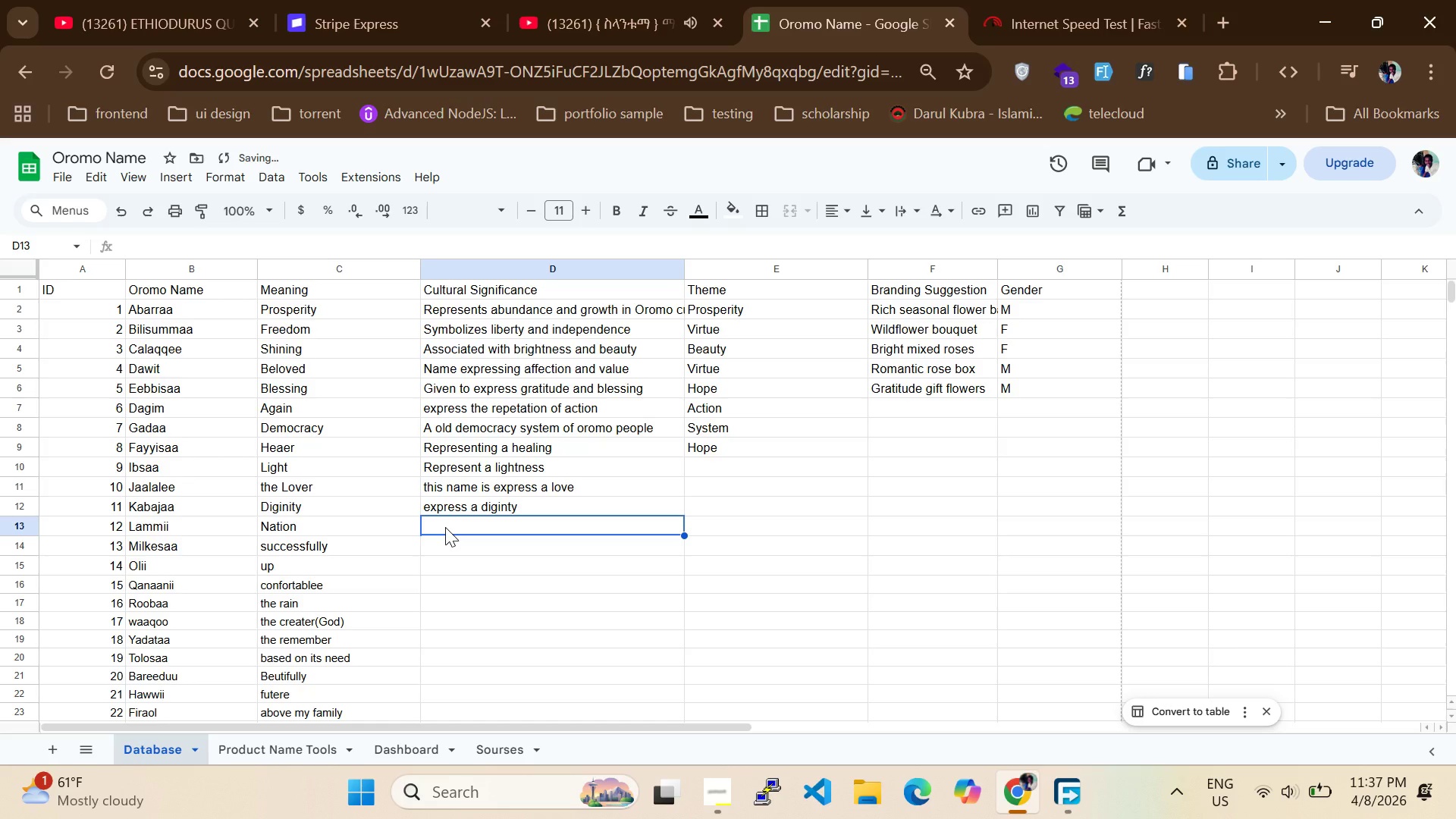 
type(symboll of my natin)
 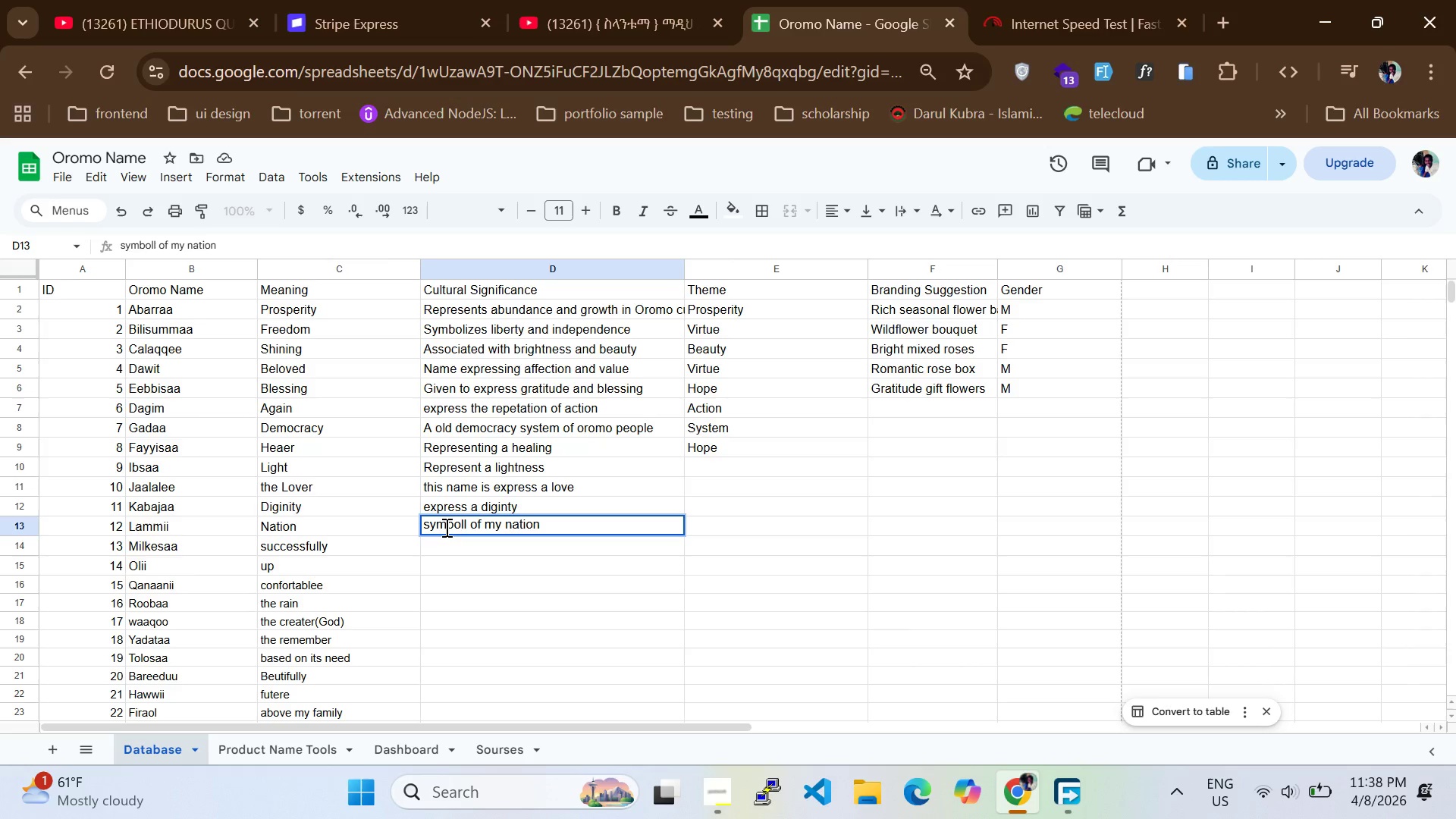 
hold_key(key=O, duration=0.34)
 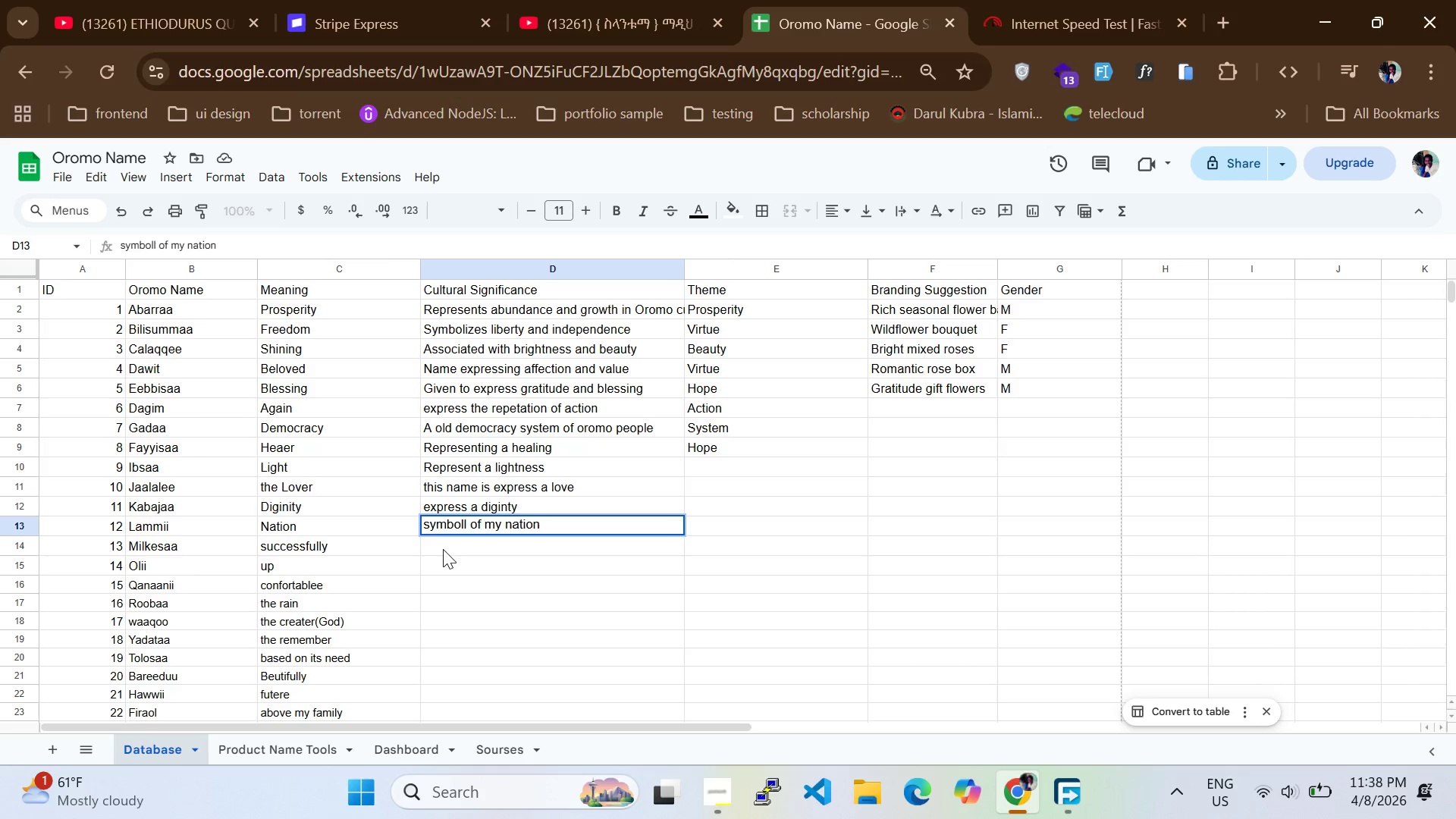 
double_click([443, 549])
 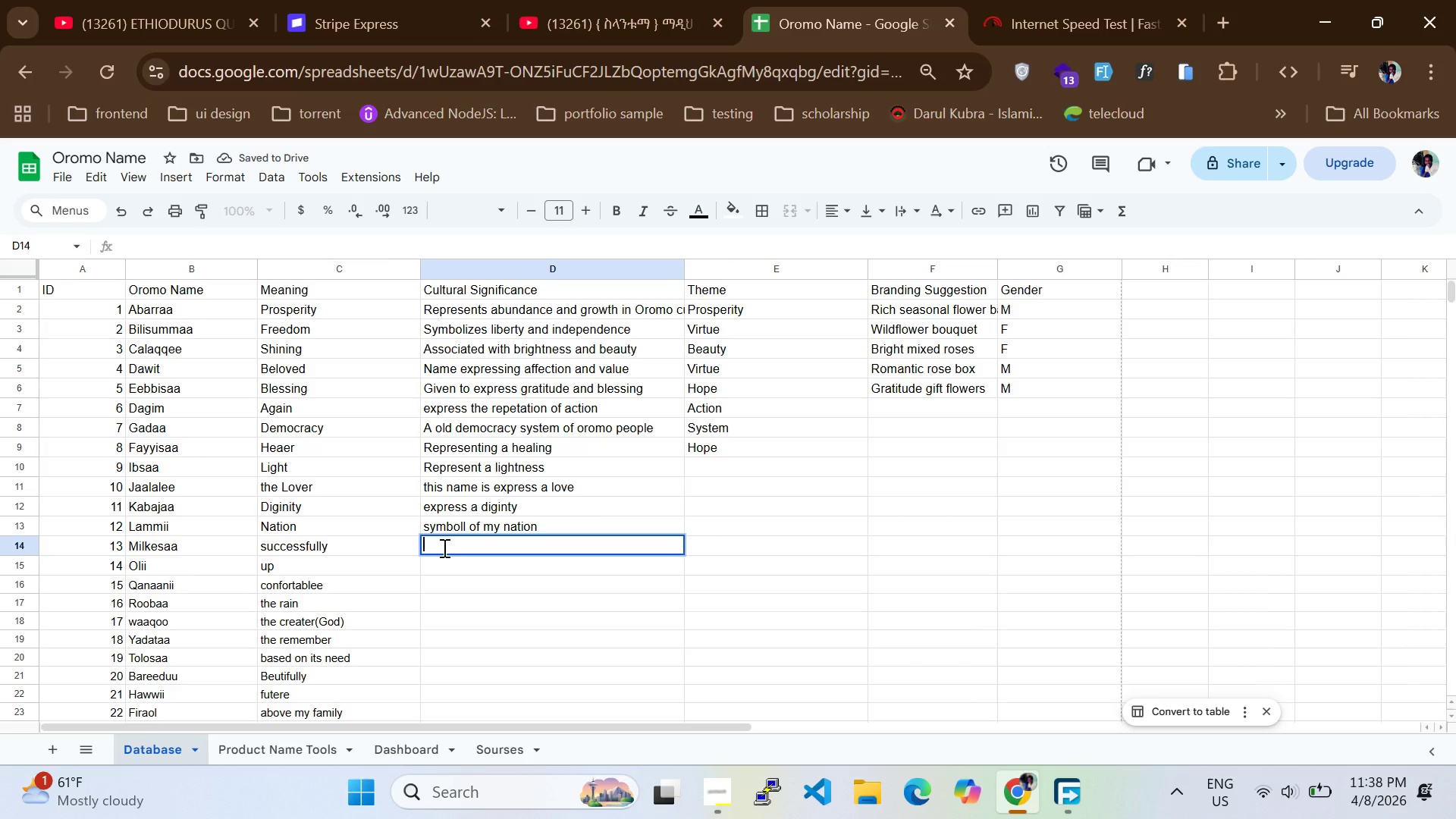 
type(express the success of their friend because of its)
key(Backspace)
key(Backspace)
key(Backspace)
type(his)
 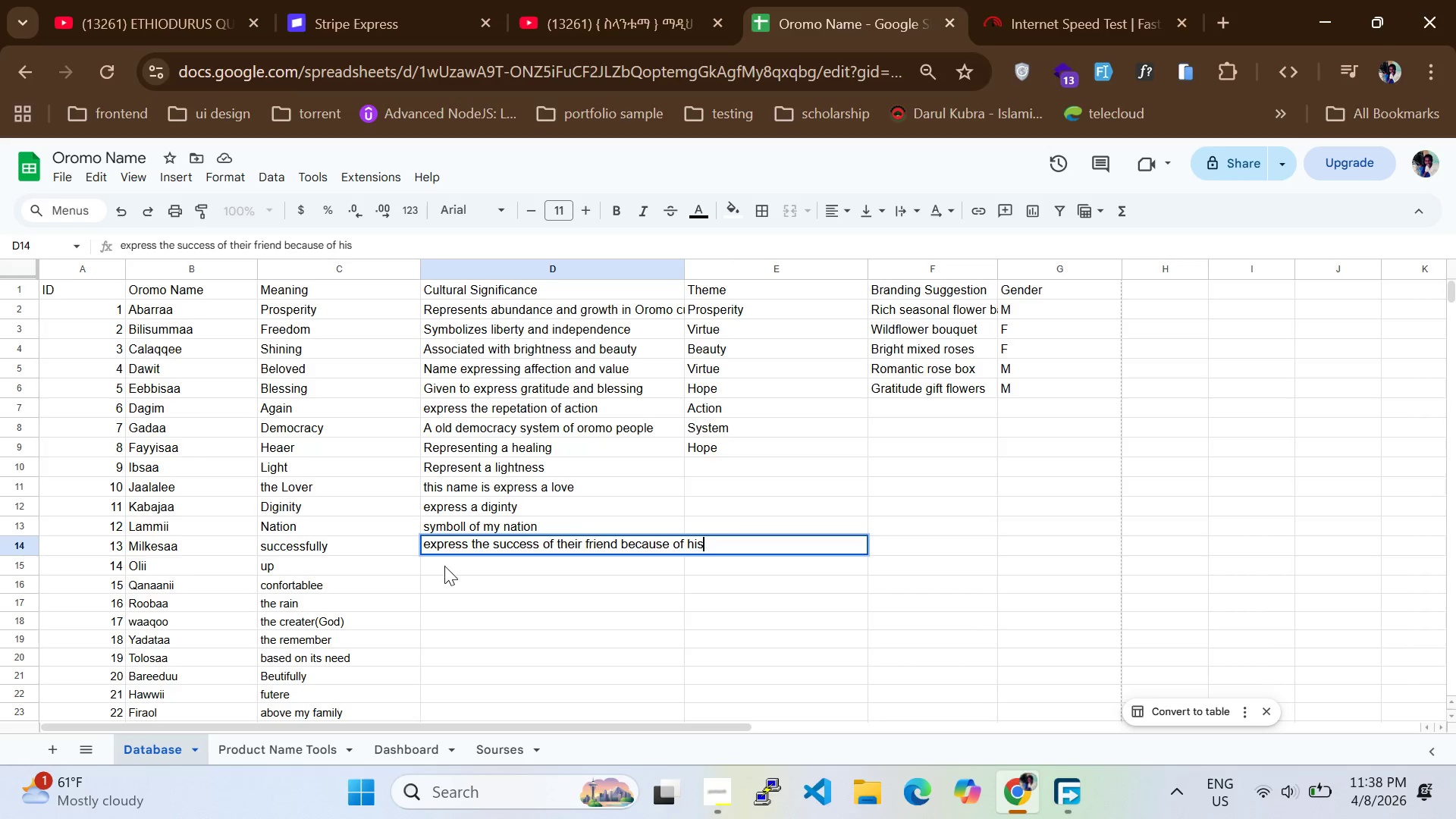 
left_click([444, 566])
 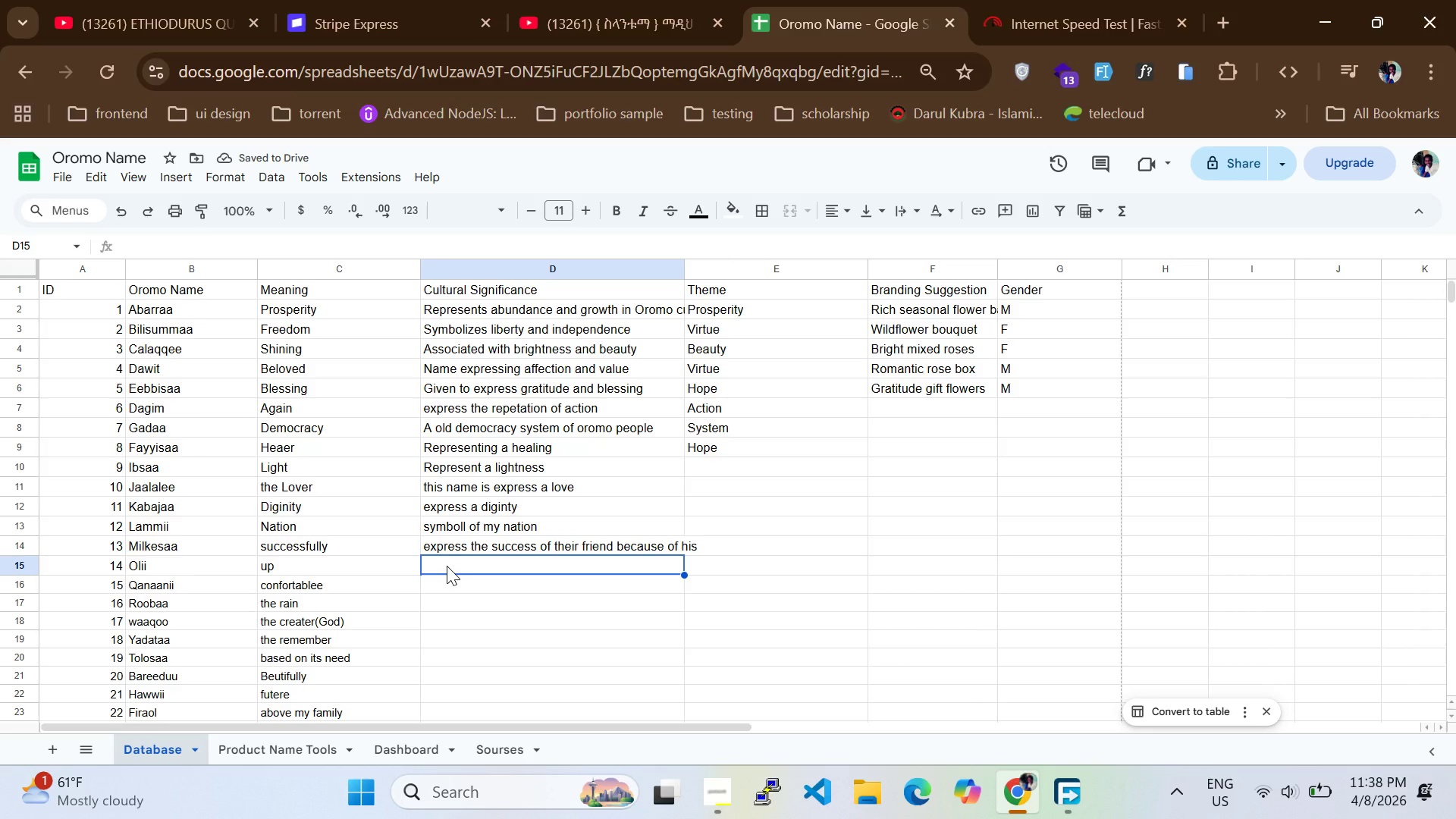 
wait(5.31)
 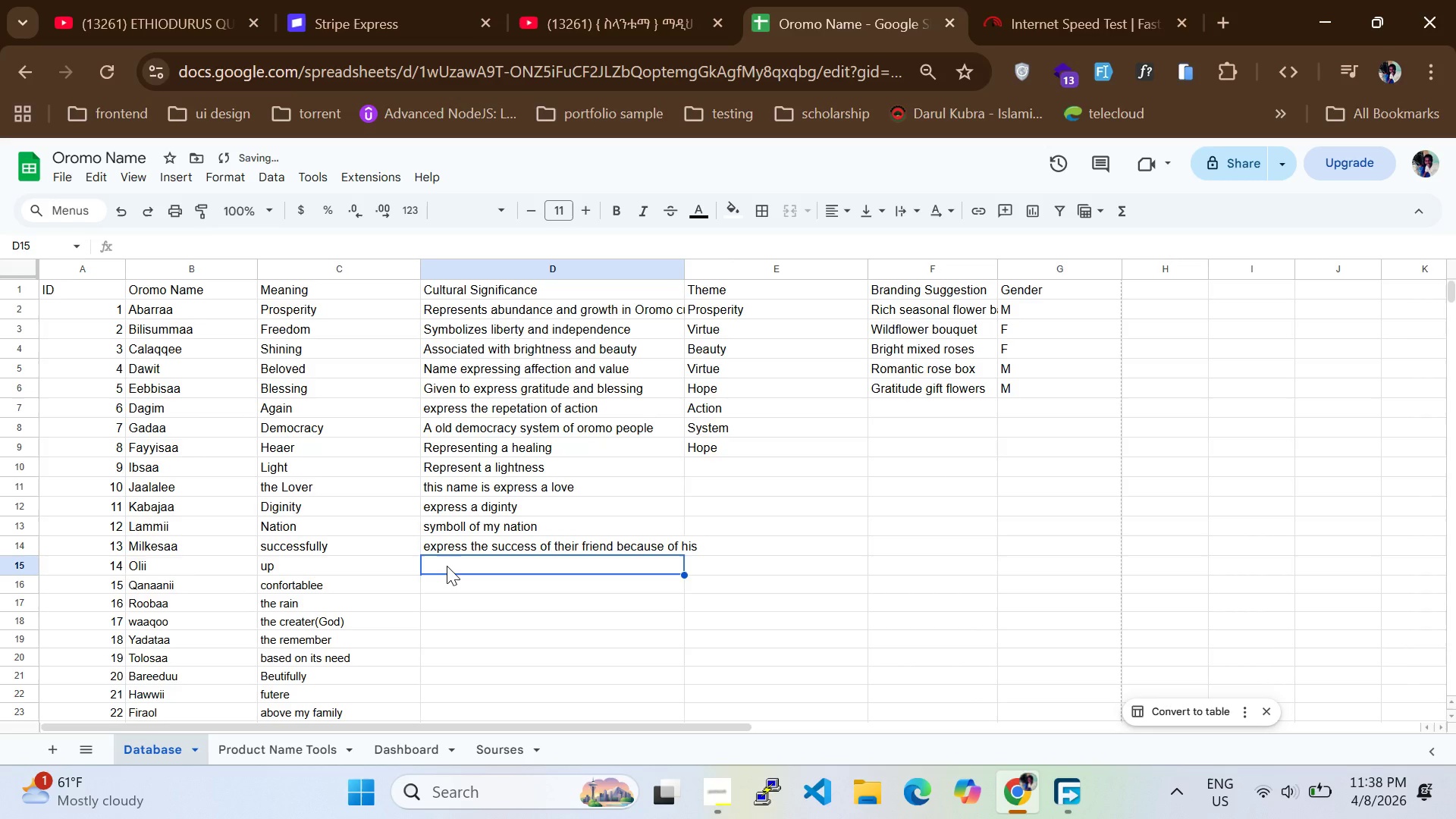 
type(explain the only no backward always uo)
key(Backspace)
type(p)
 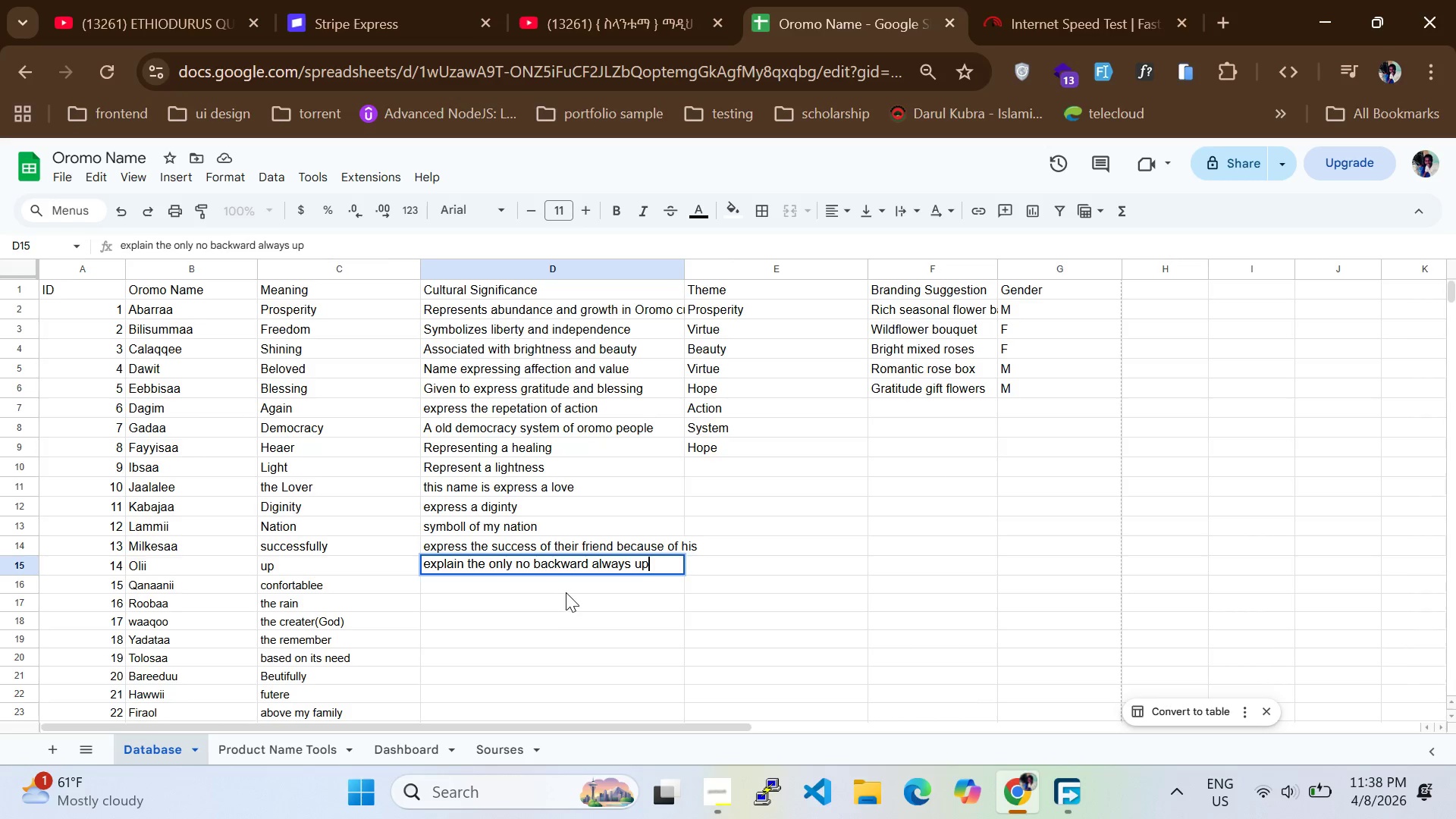 
wait(5.84)
 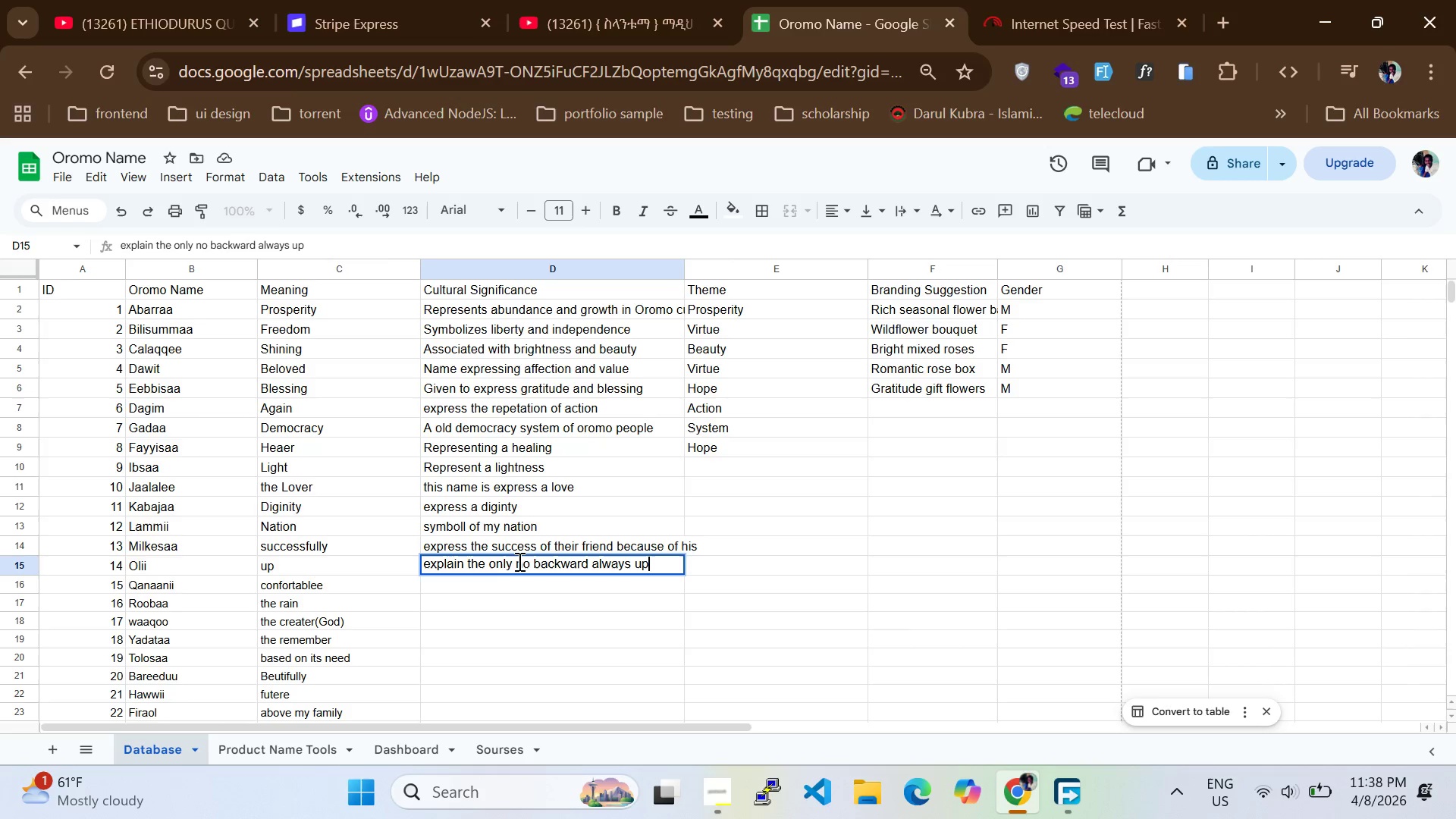 
left_click([561, 576])
 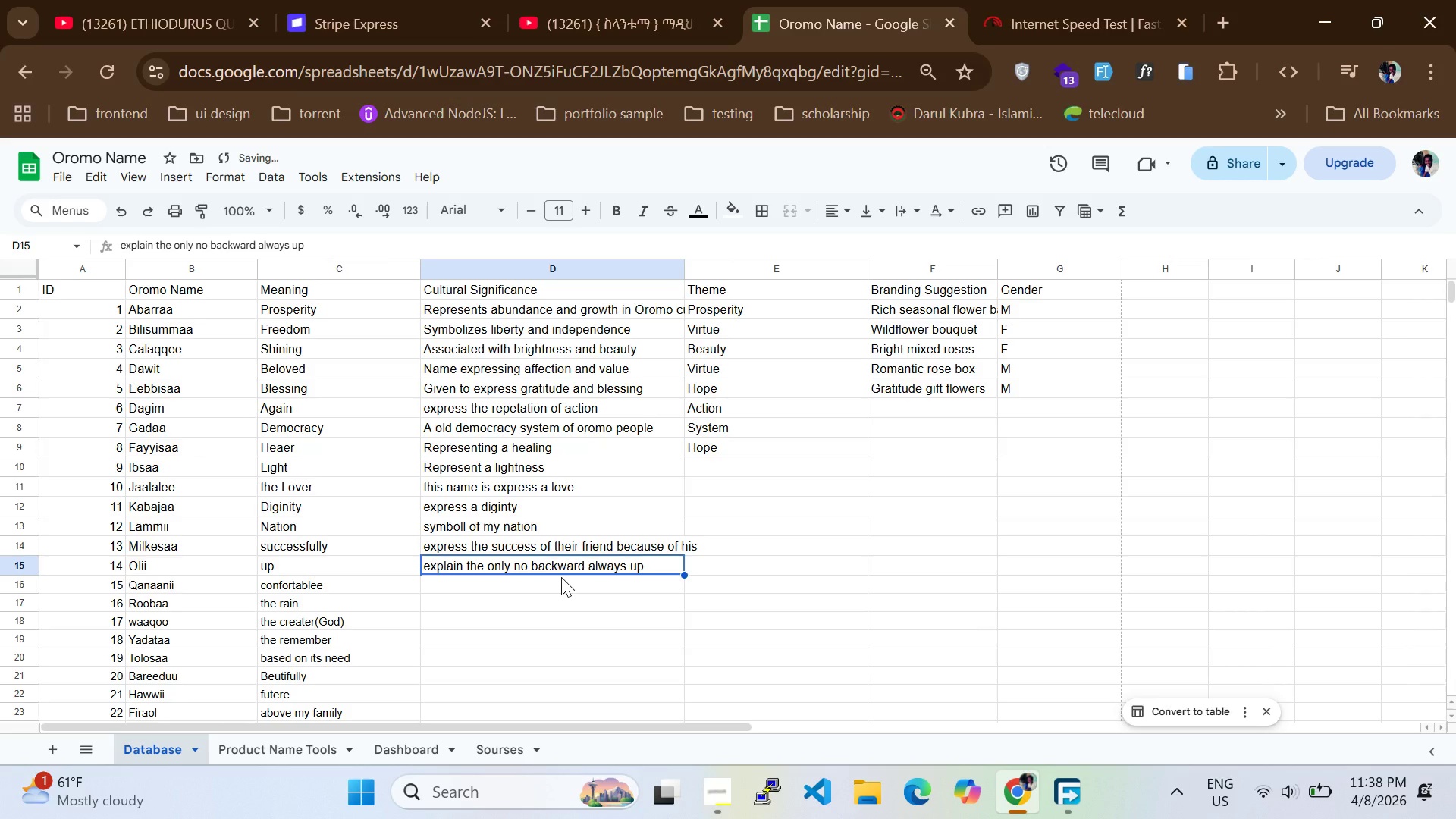 
left_click([561, 577])
 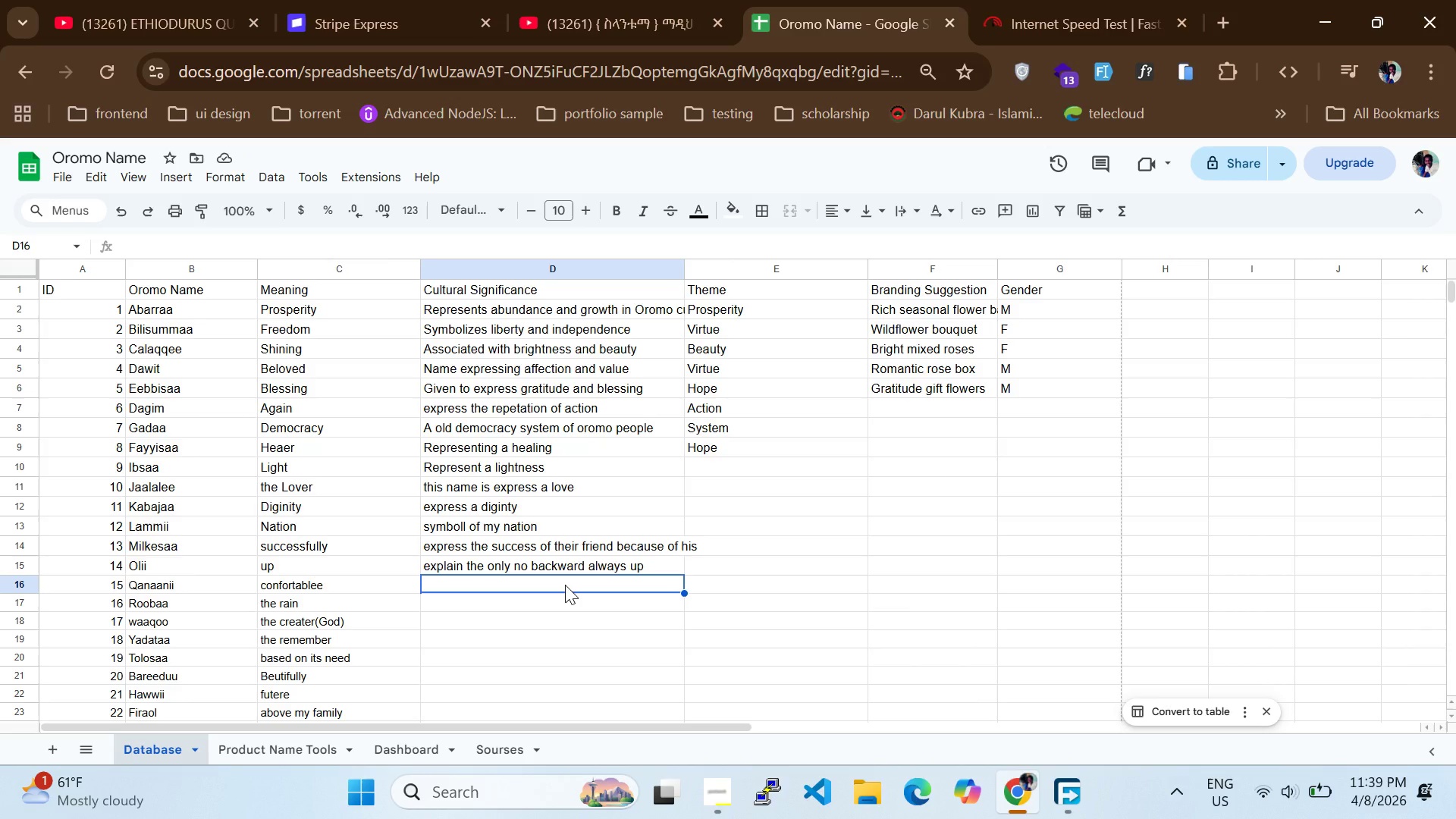 
wait(7.74)
 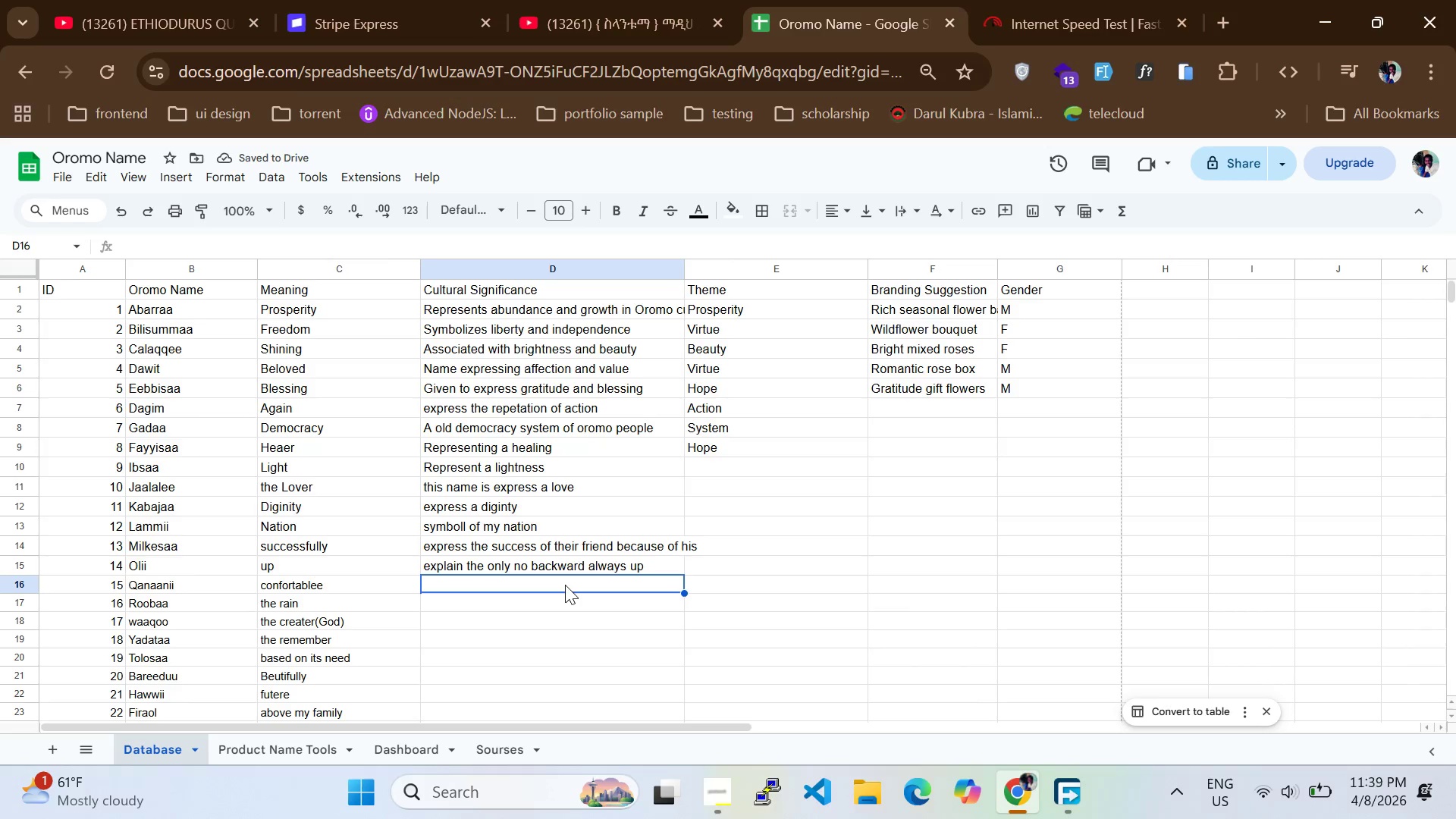 
type(express the confort zone)
 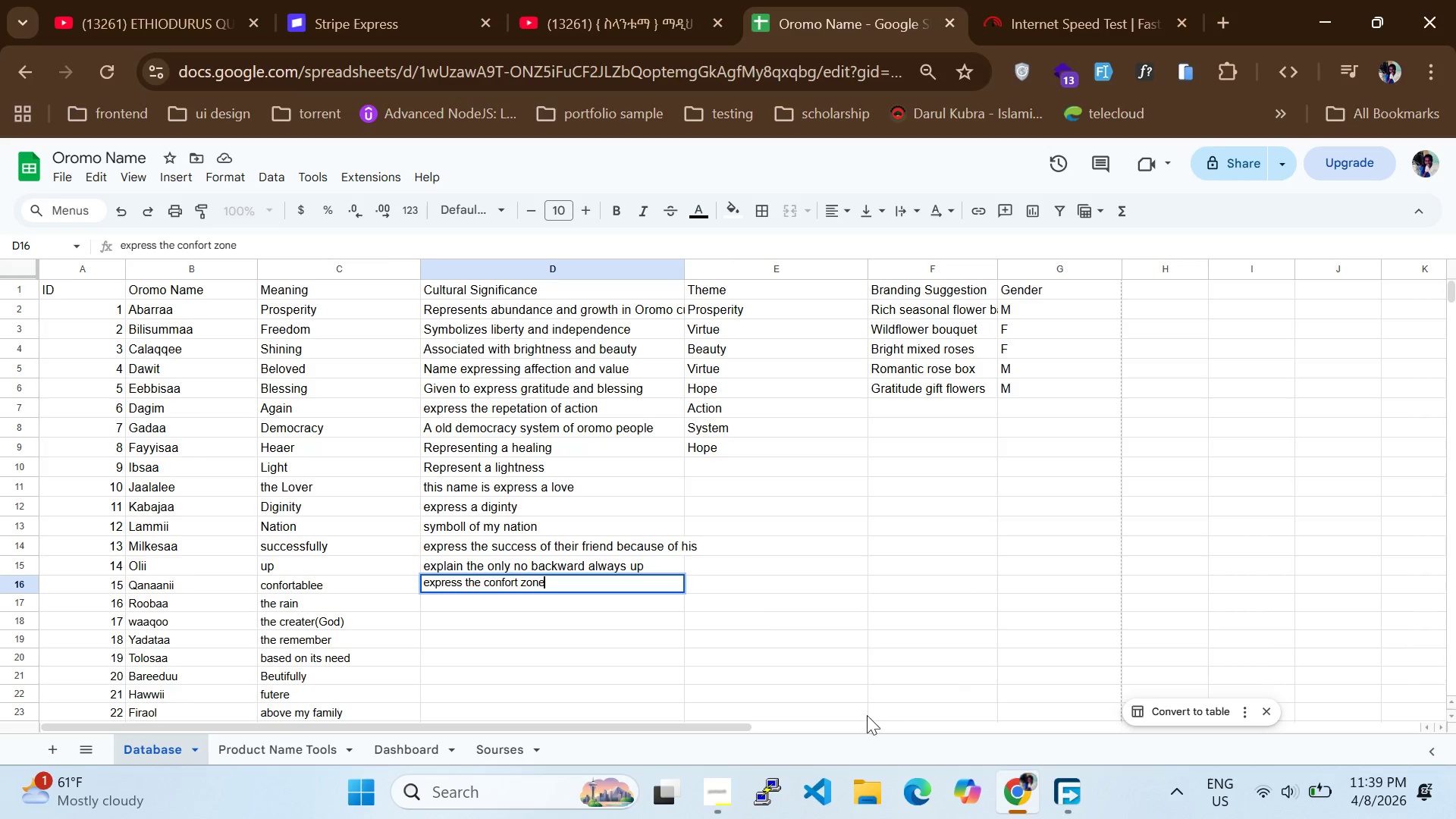 
left_click([741, 788])
 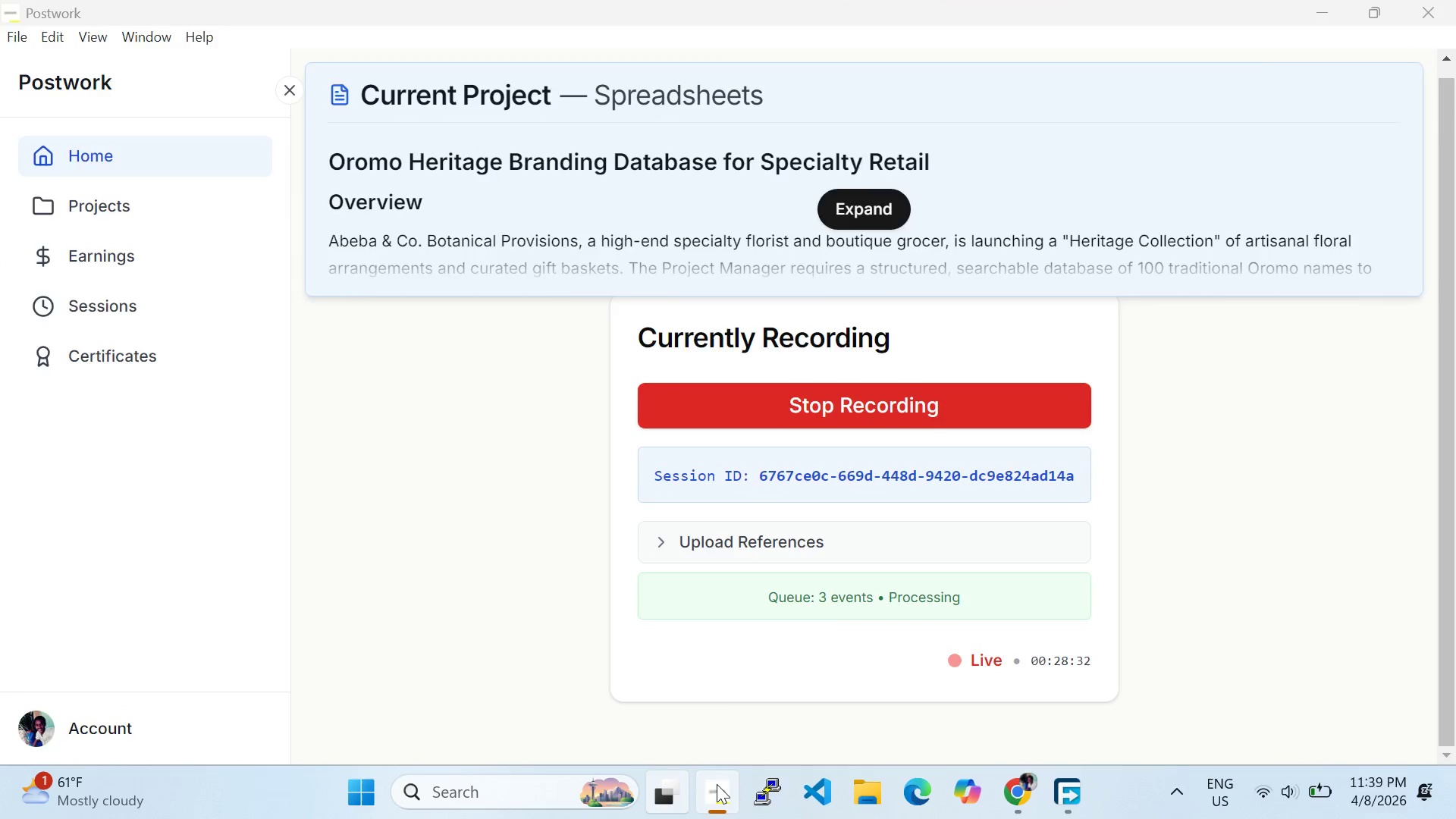 
left_click([668, 682])
 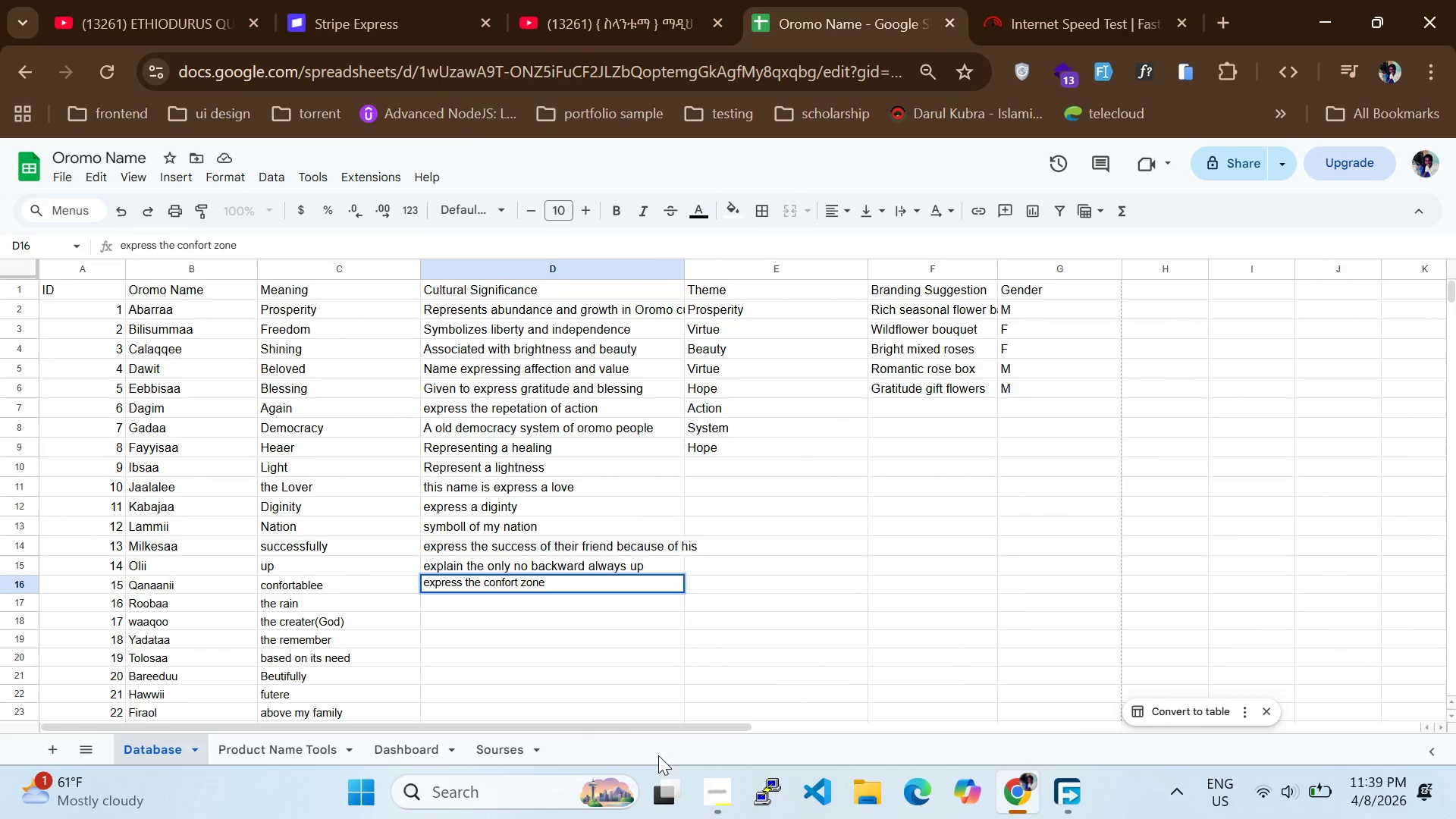 
left_click([711, 773])